 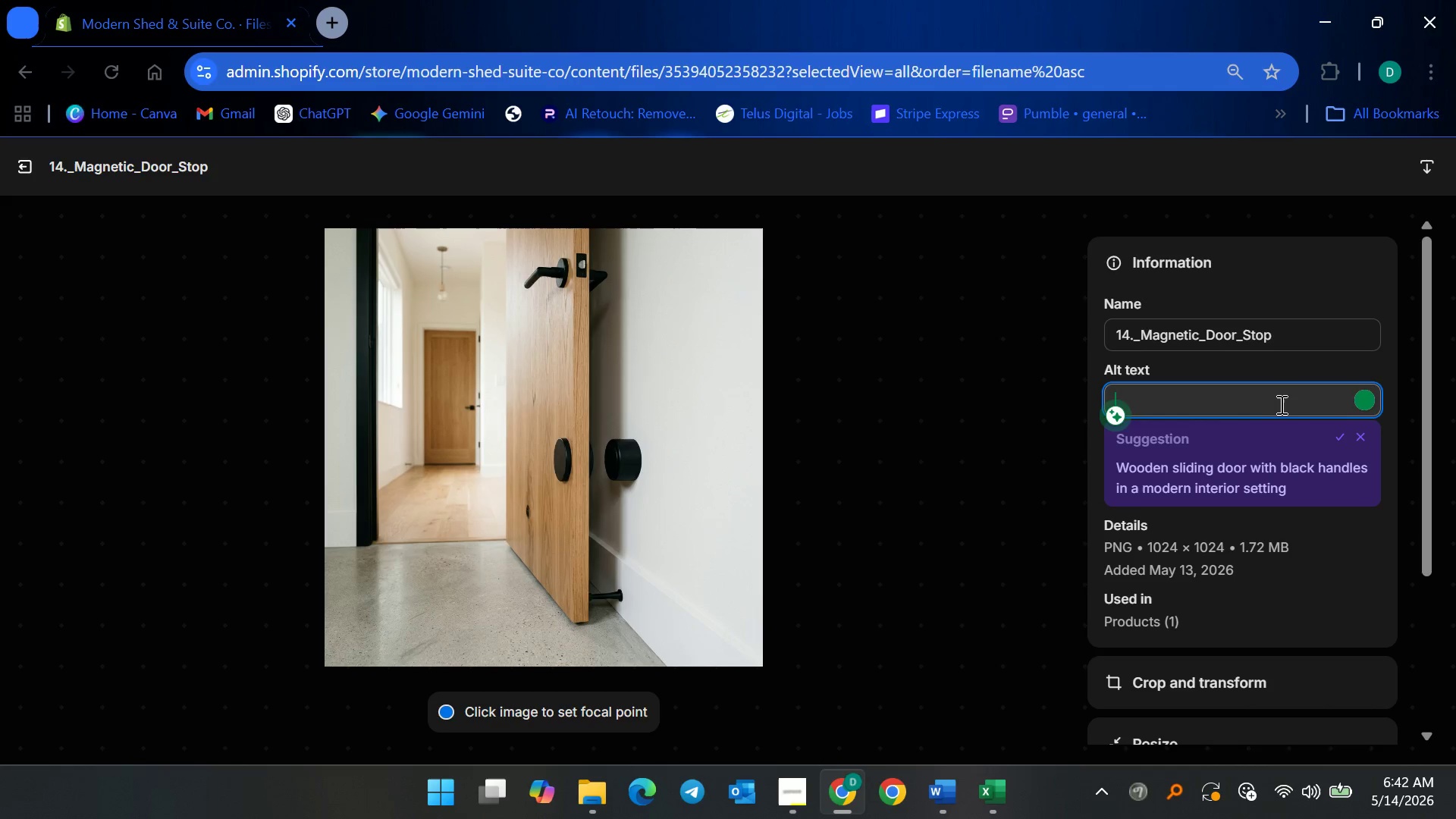 
type(Modern matte black magnetic door stop )
 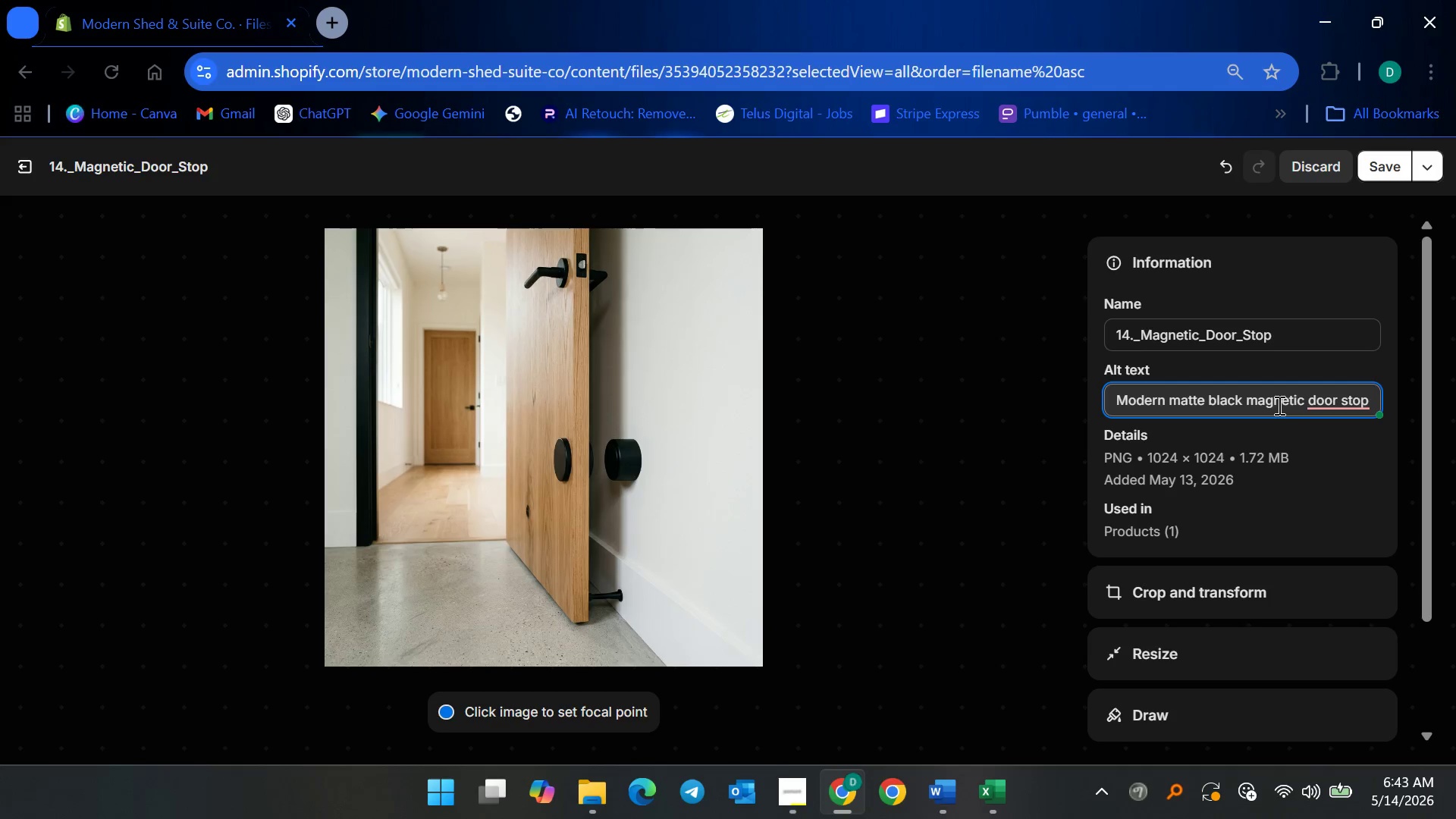 
type(installed on interior wall )
 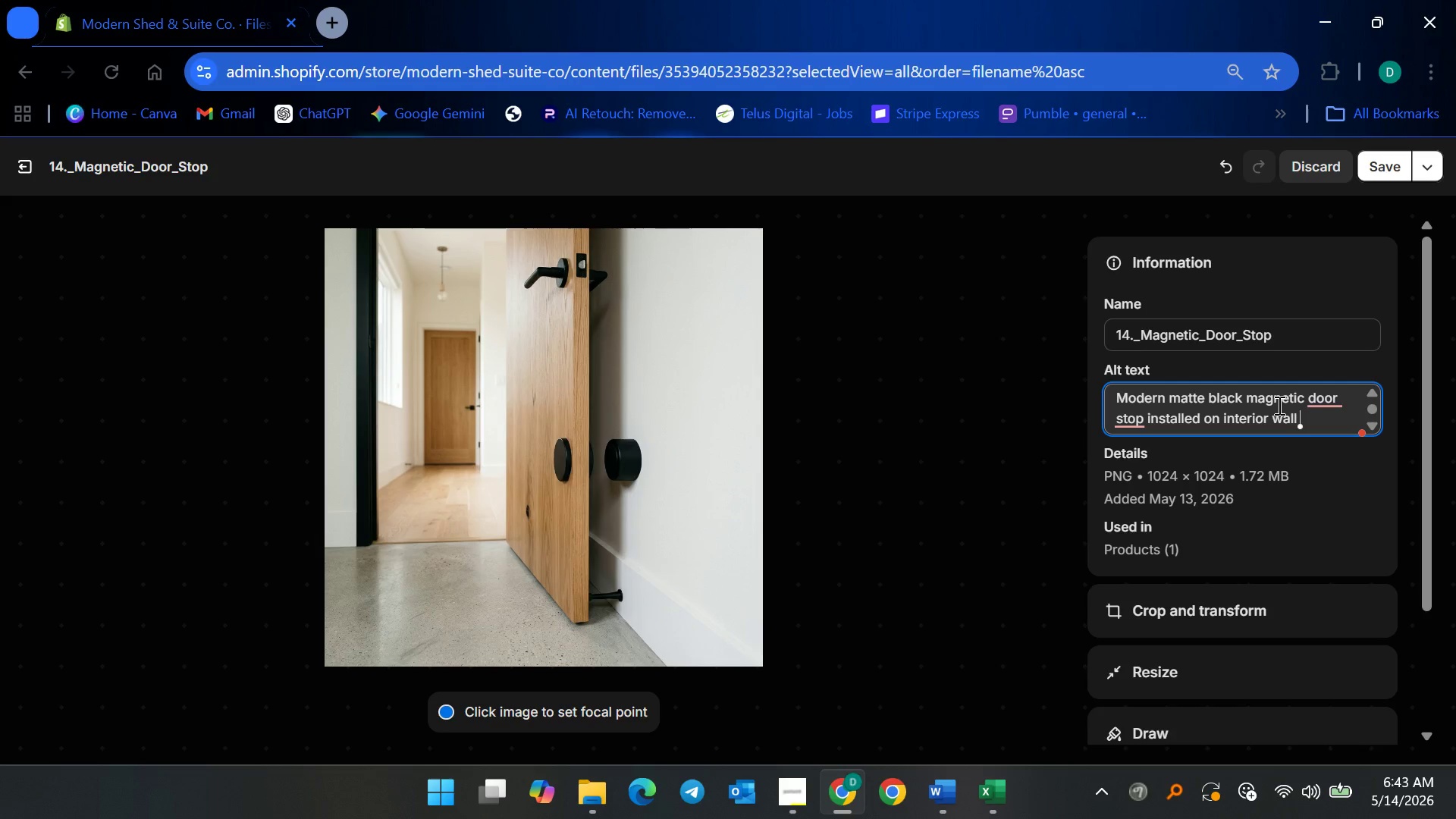 
type(and wood door )
 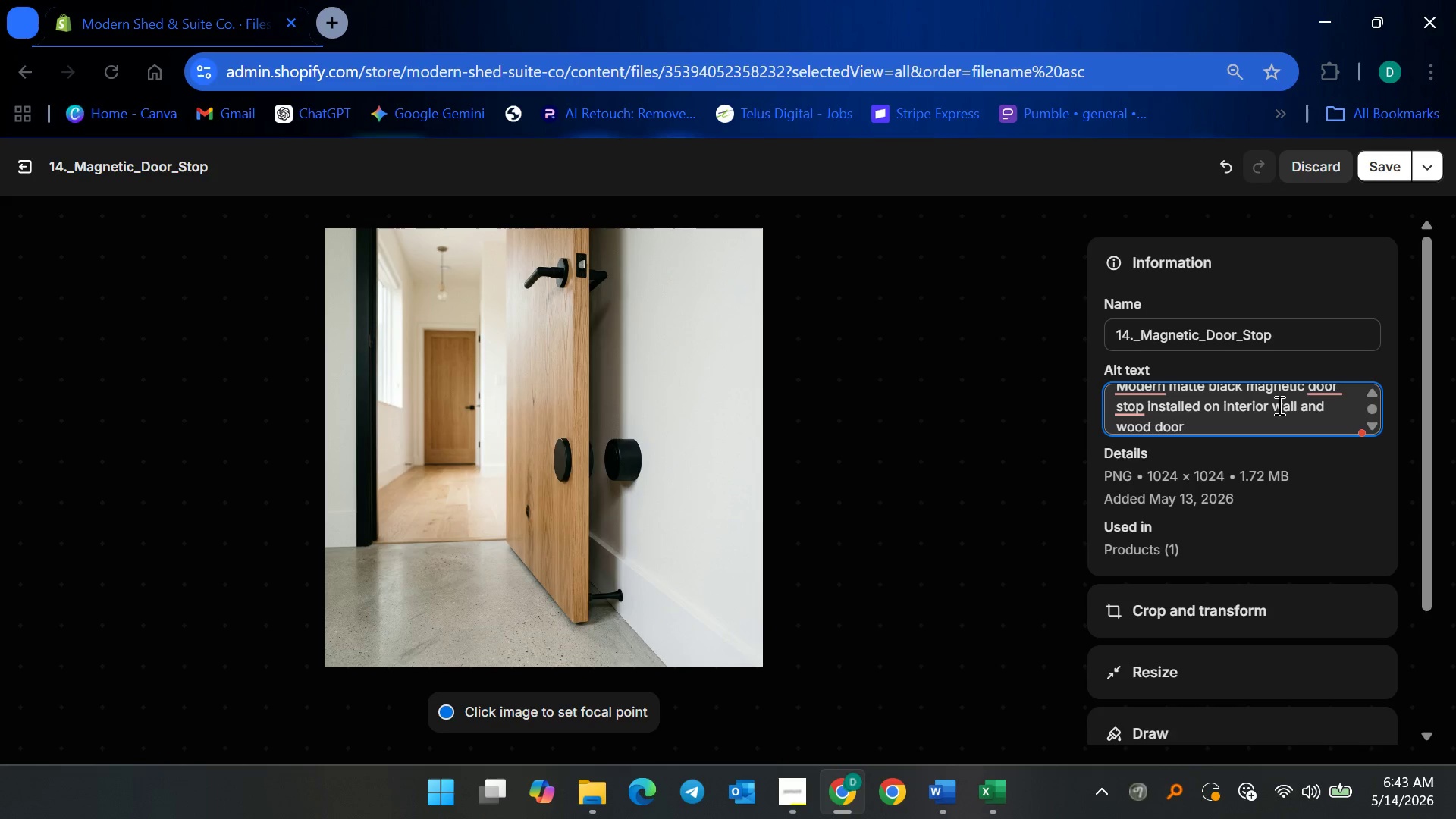 
type(in contemporary ADU)
 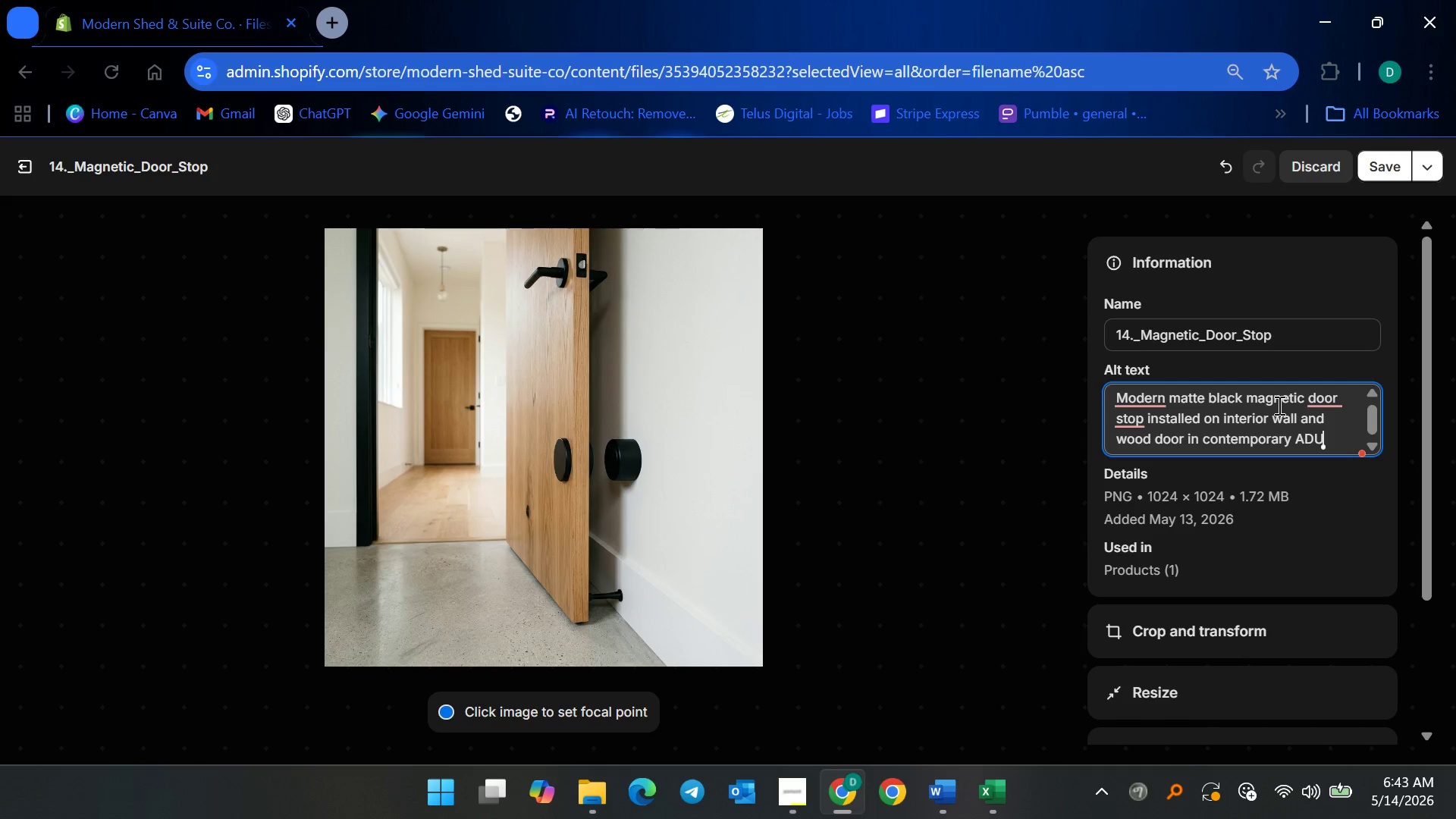 
wait(8.44)
 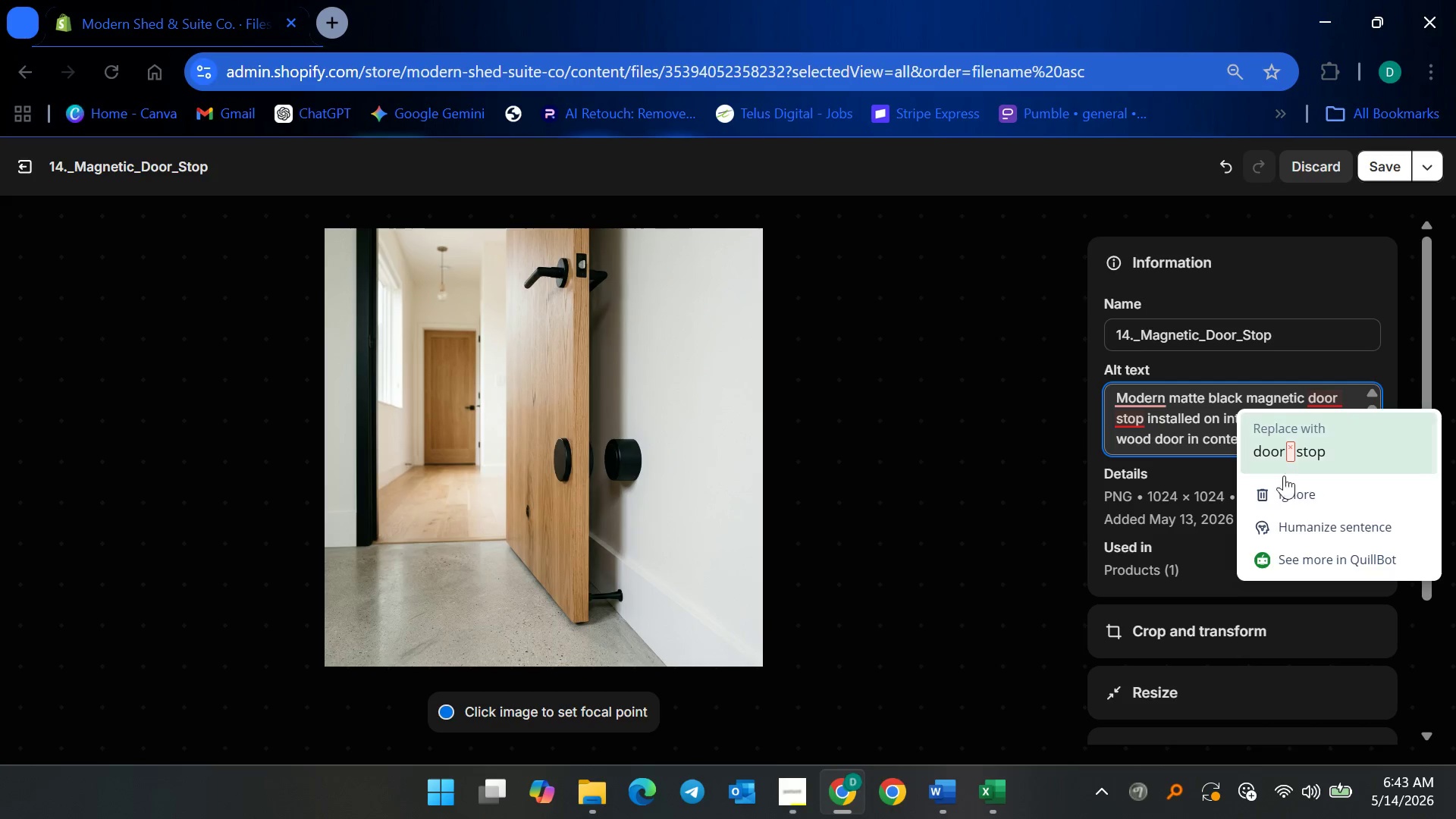 
left_click([1281, 215])
 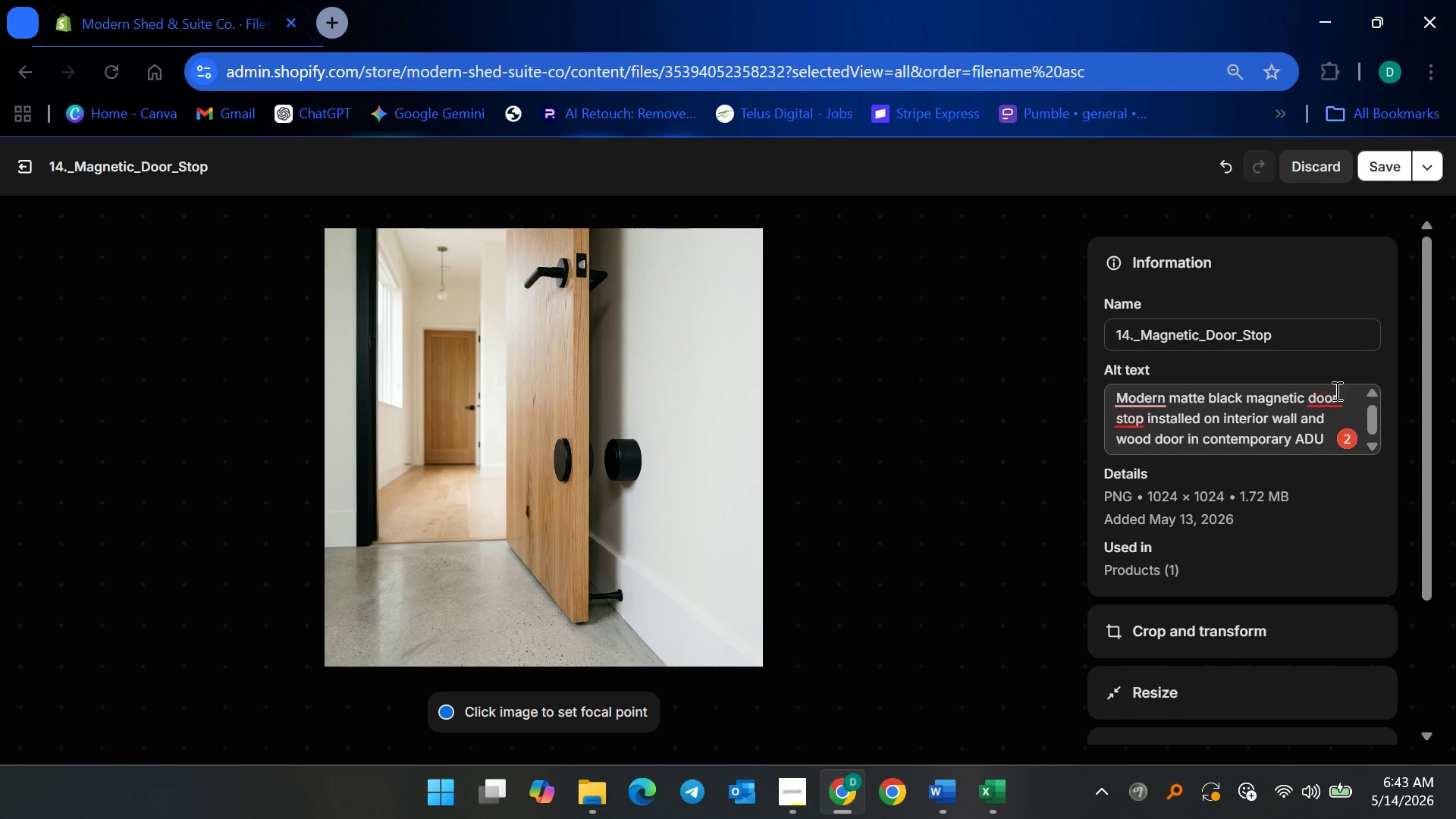 
left_click([1334, 393])
 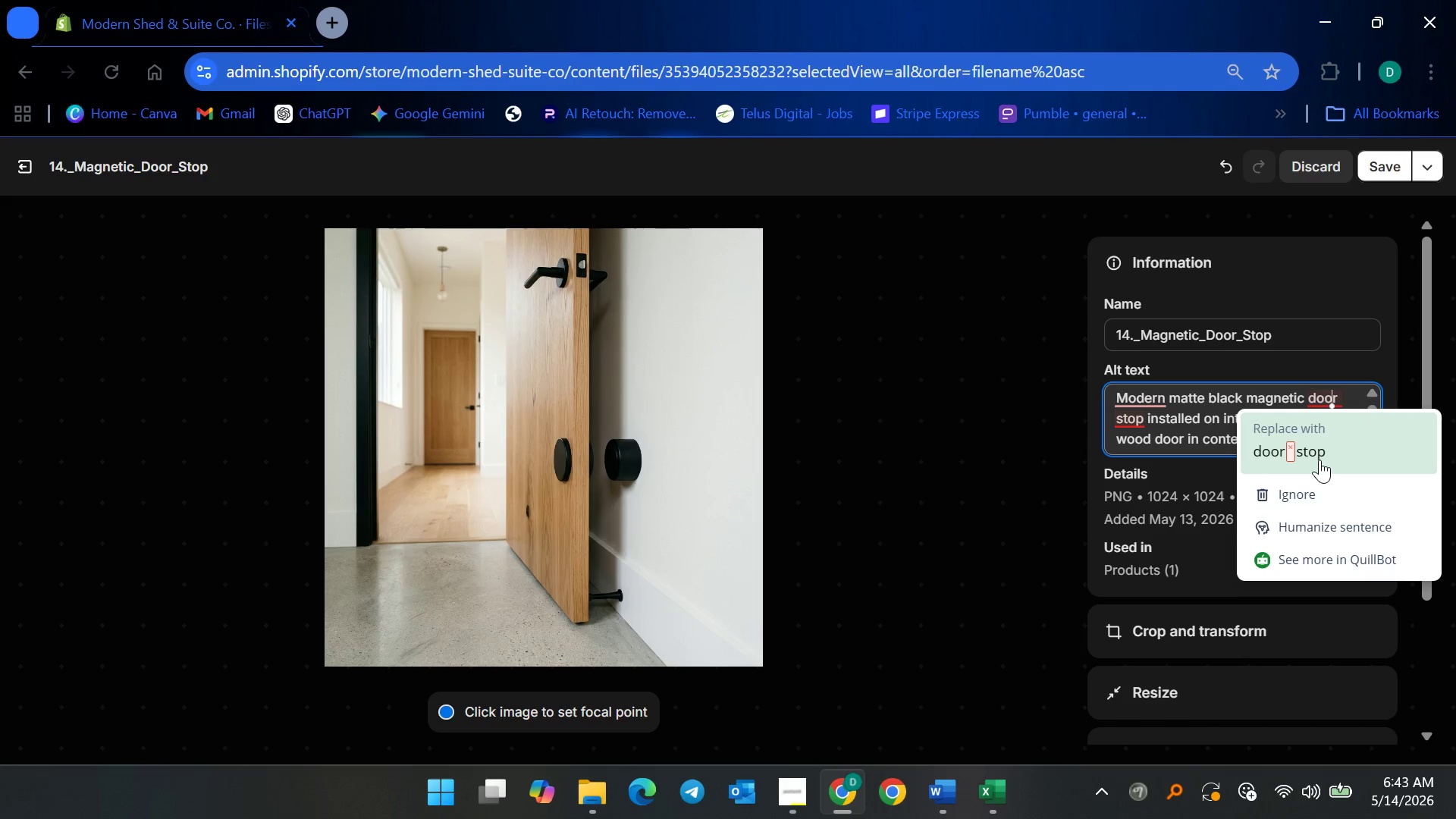 
left_click([1320, 460])
 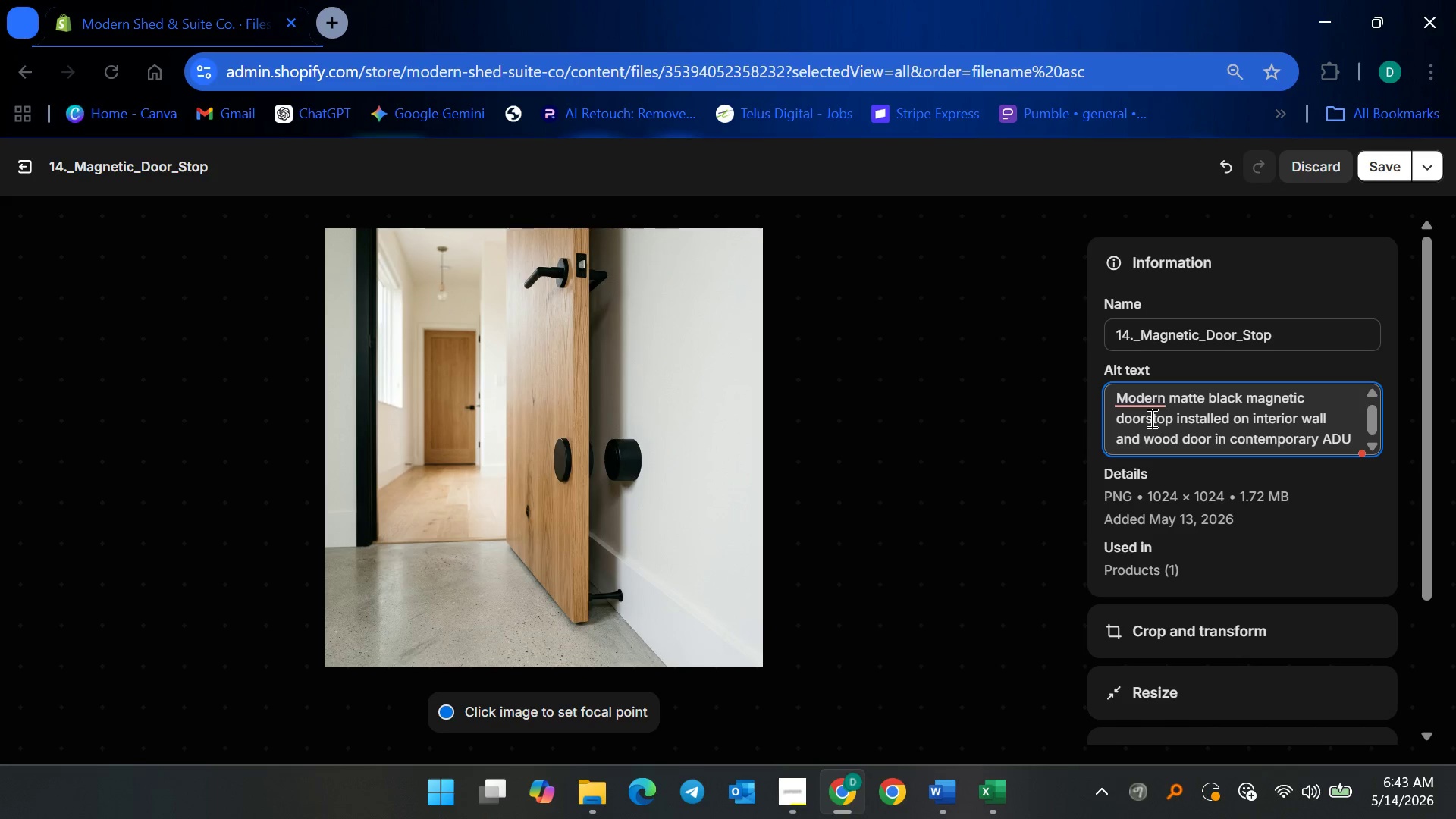 
left_click([1144, 419])
 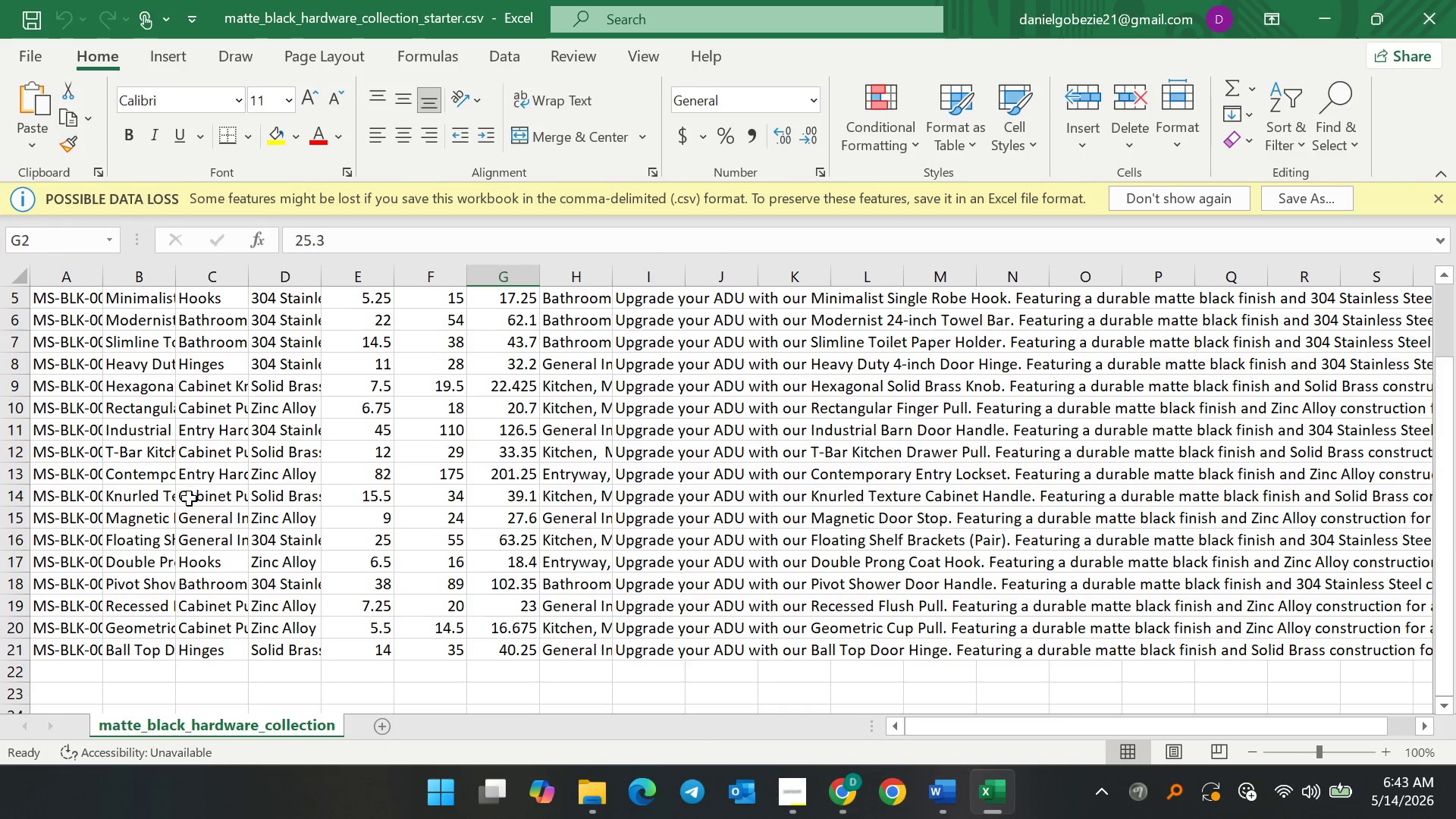 
wait(5.77)
 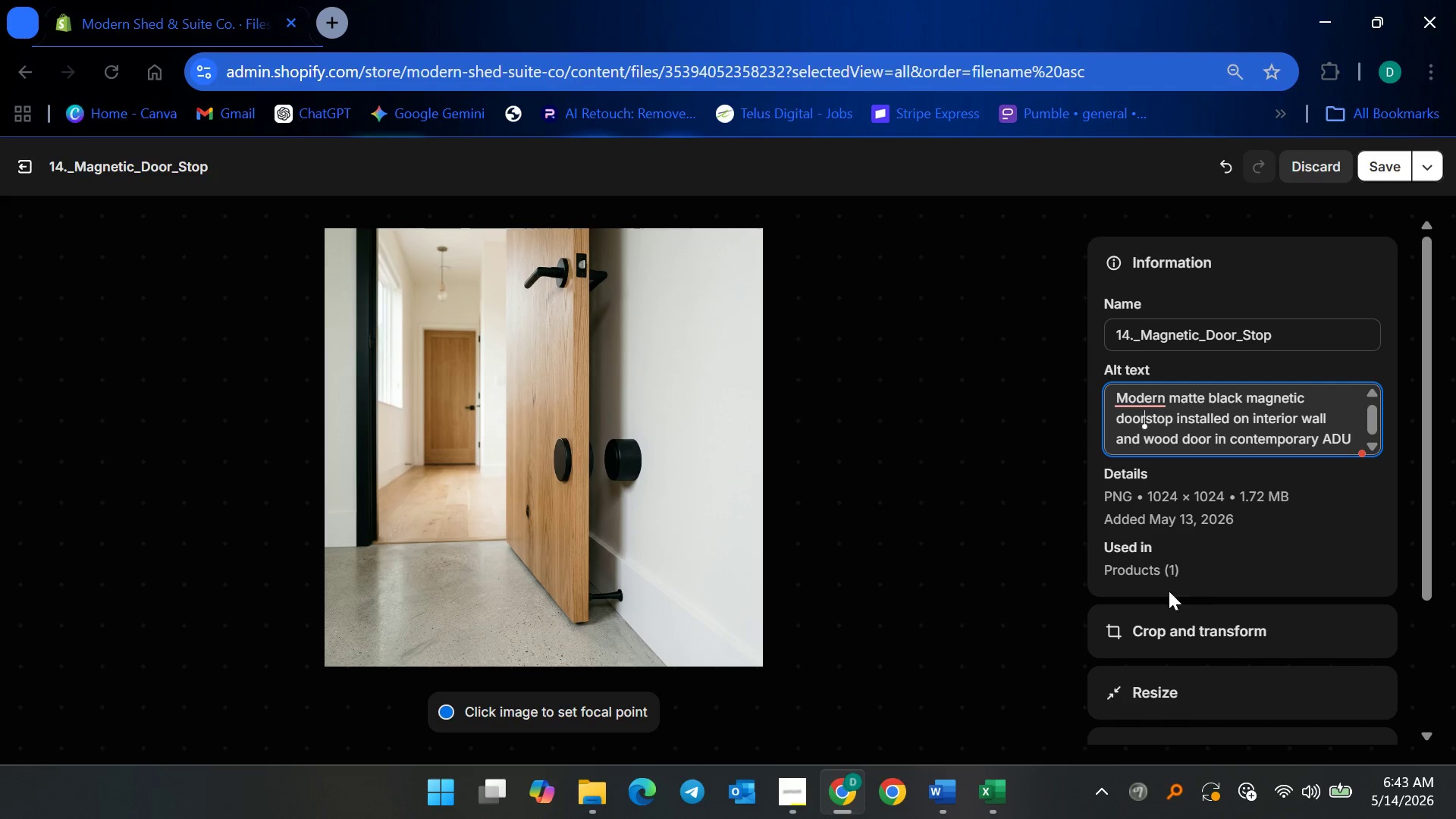 
double_click([136, 474])
 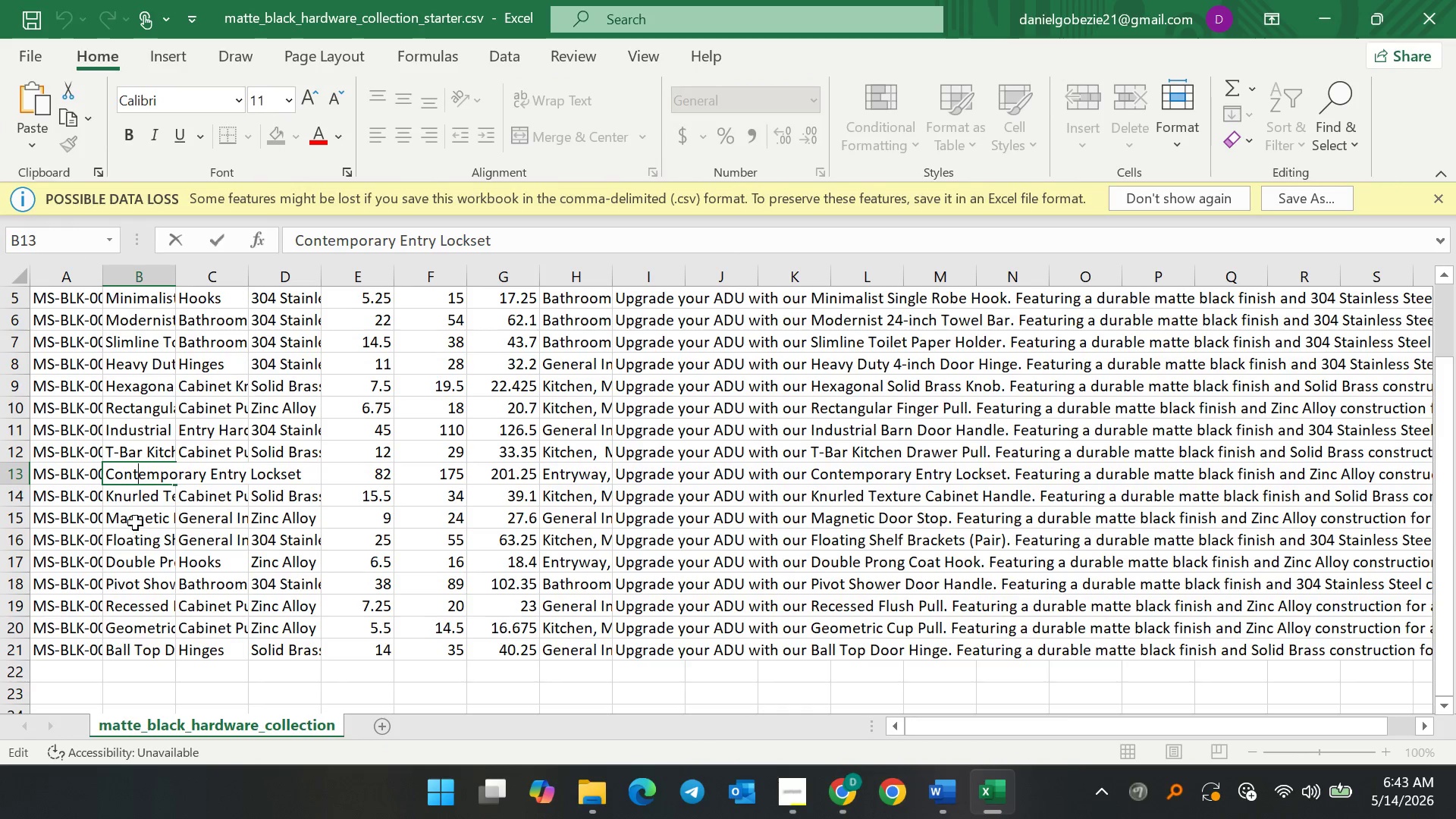 
double_click([135, 516])
 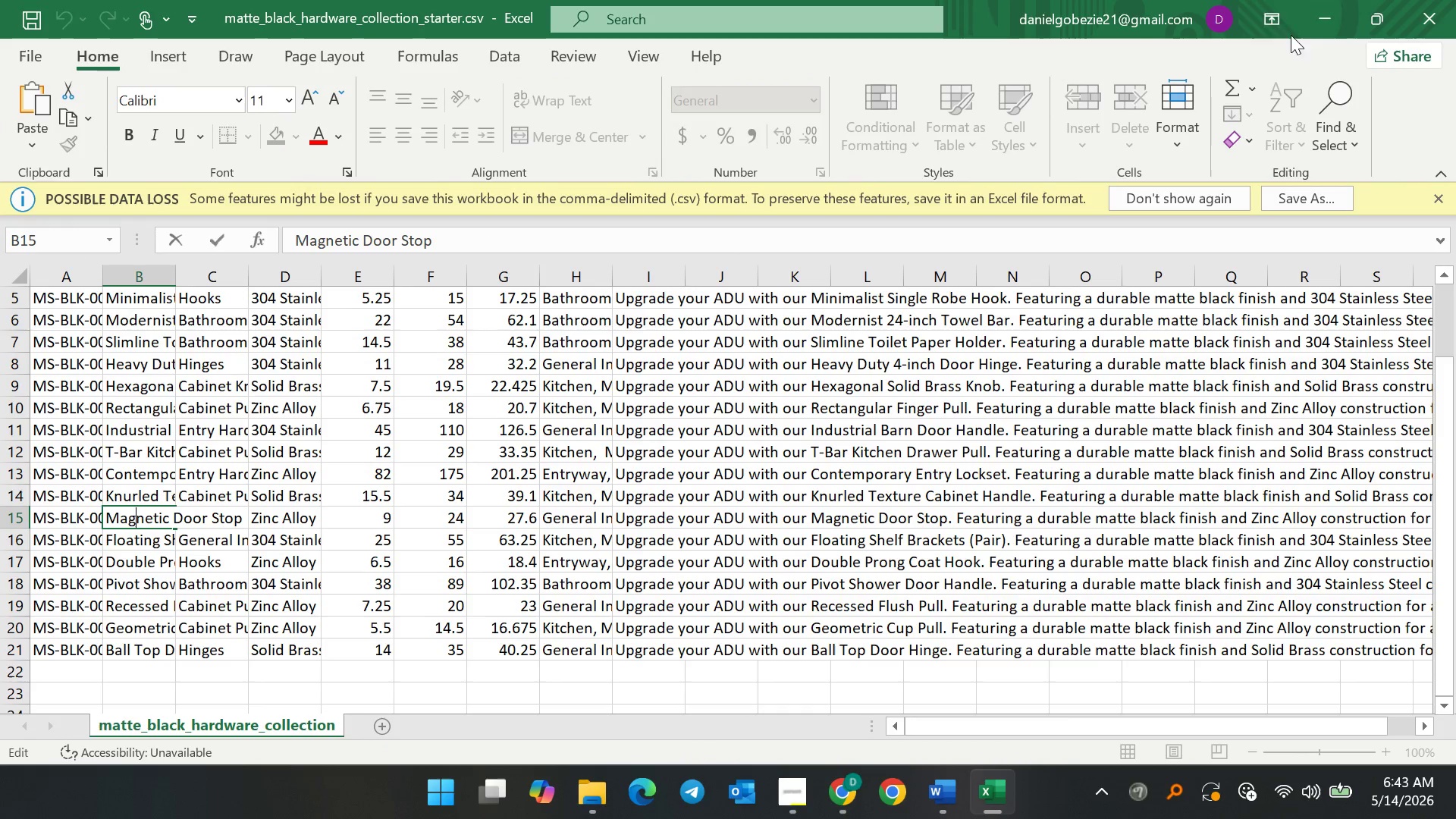 
left_click([1322, 8])
 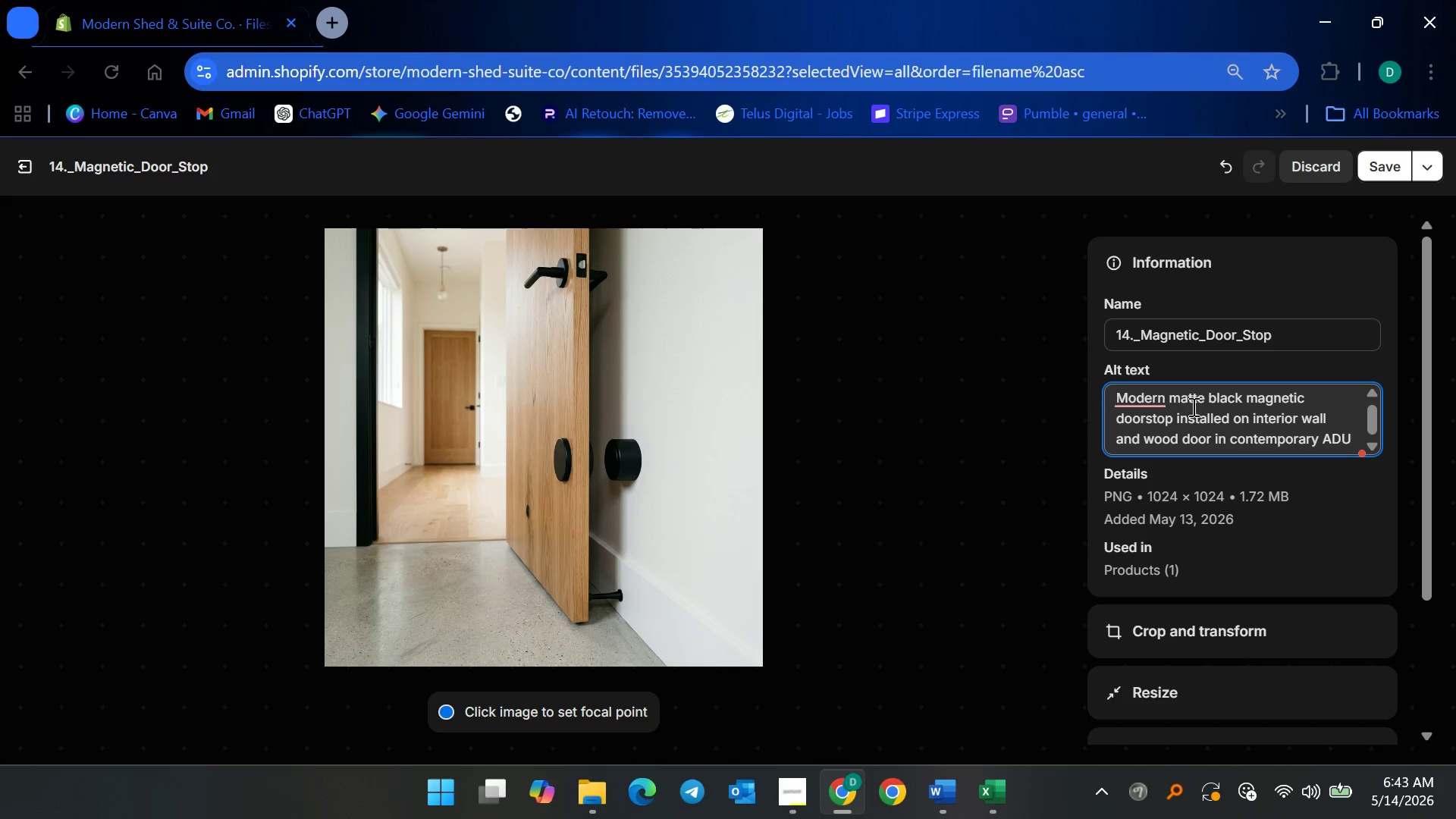 
left_click([1232, 386])
 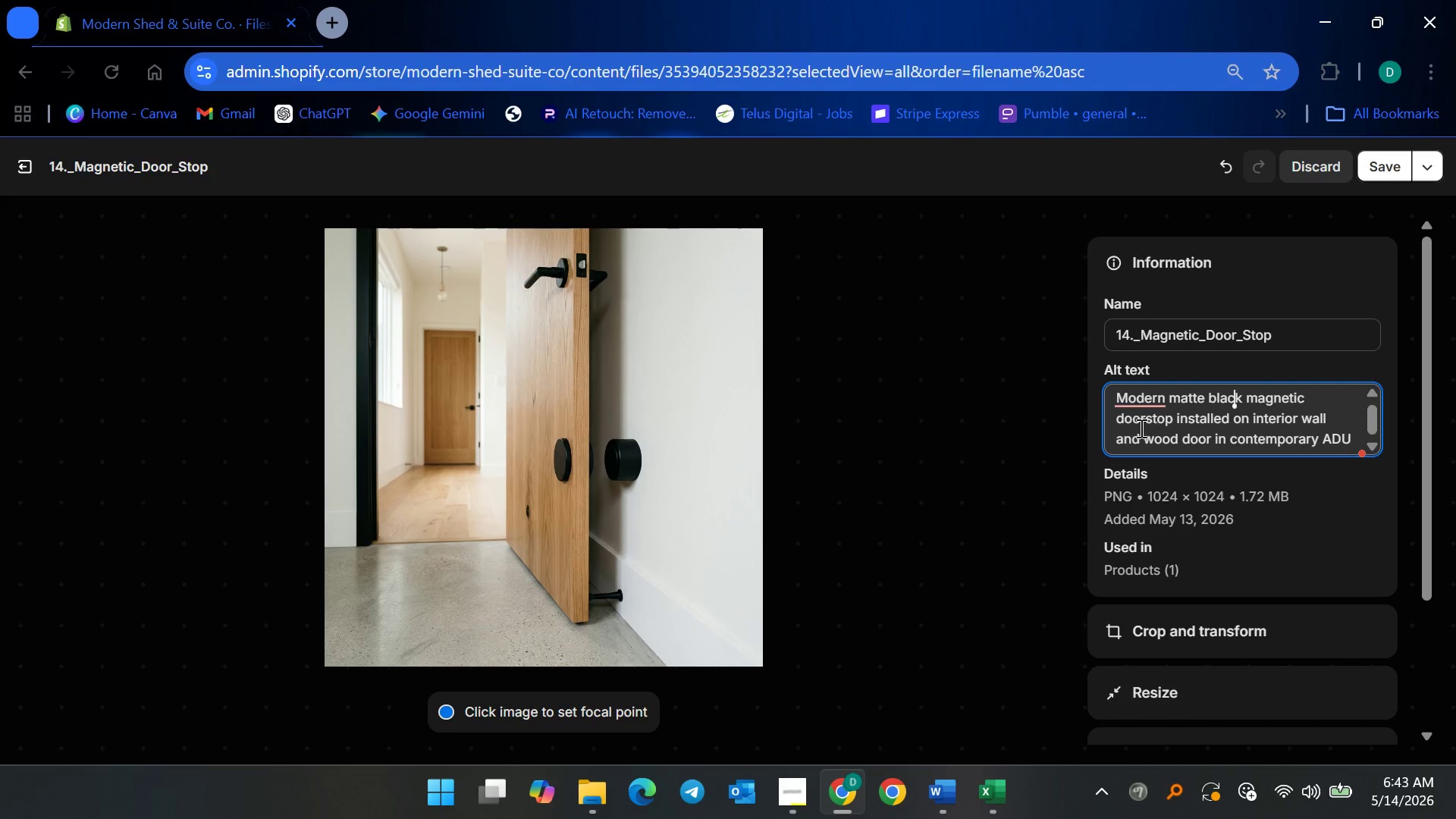 
left_click([1150, 419])
 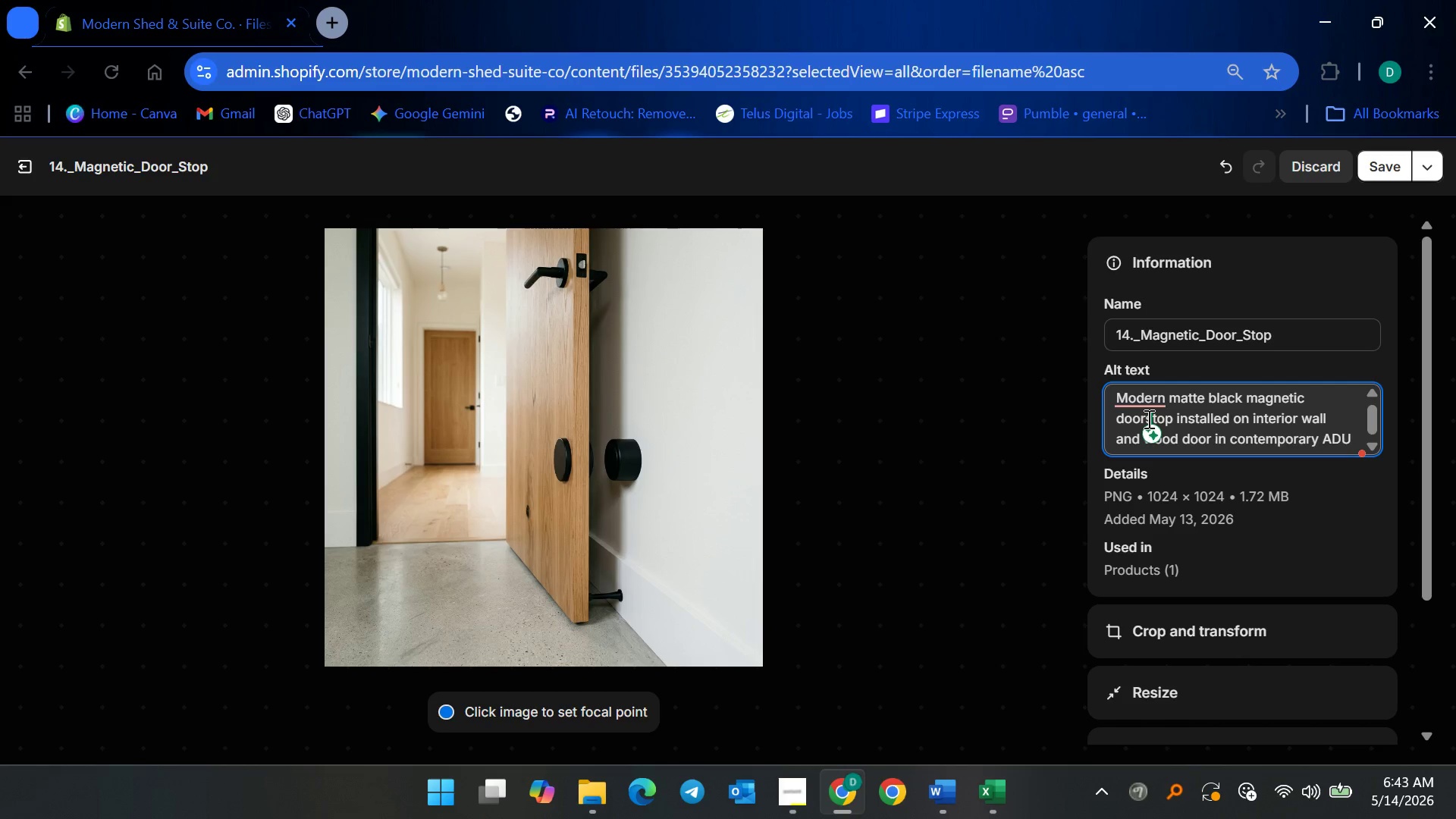 
left_click([1147, 419])
 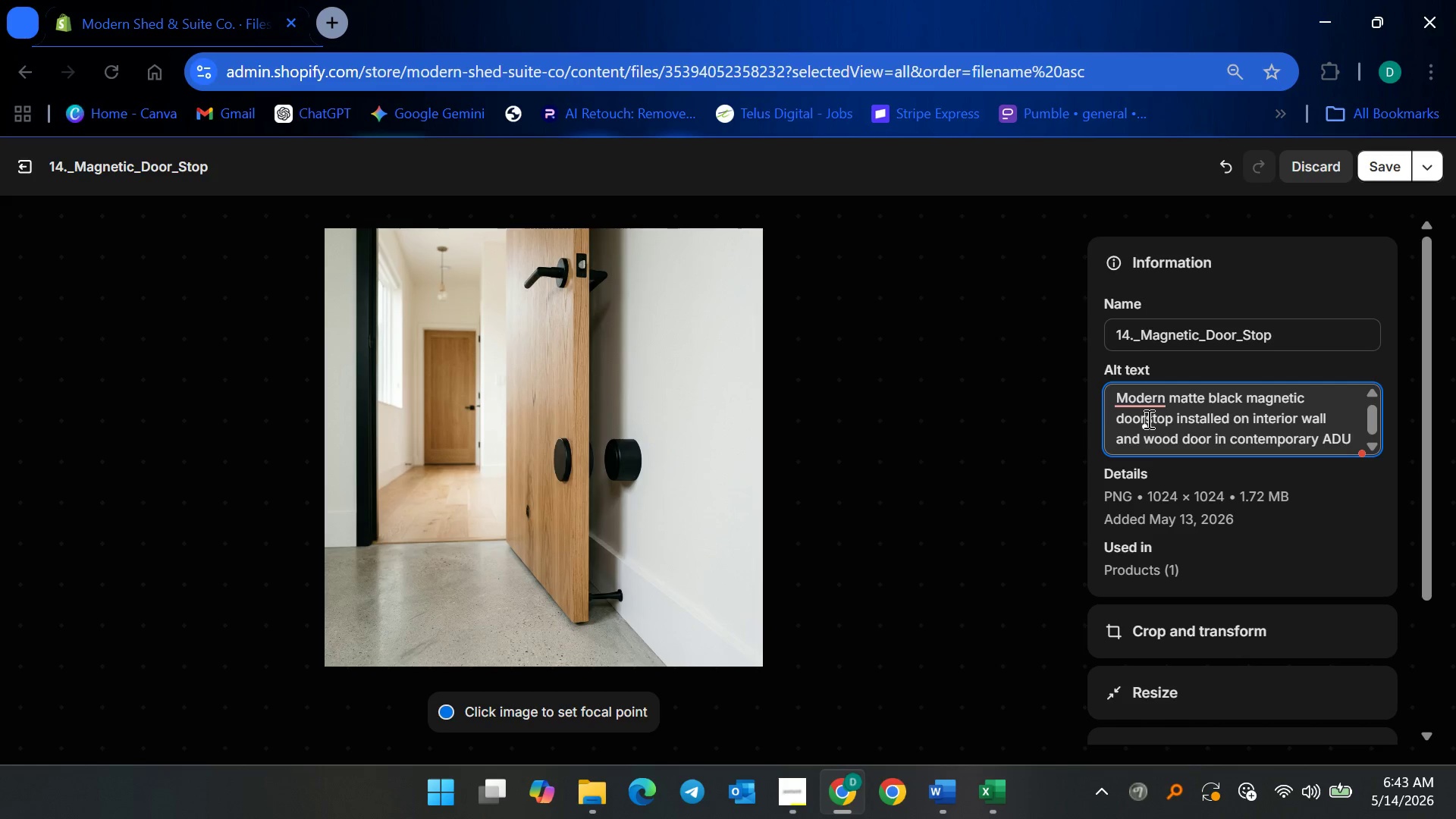 
key(Space)
 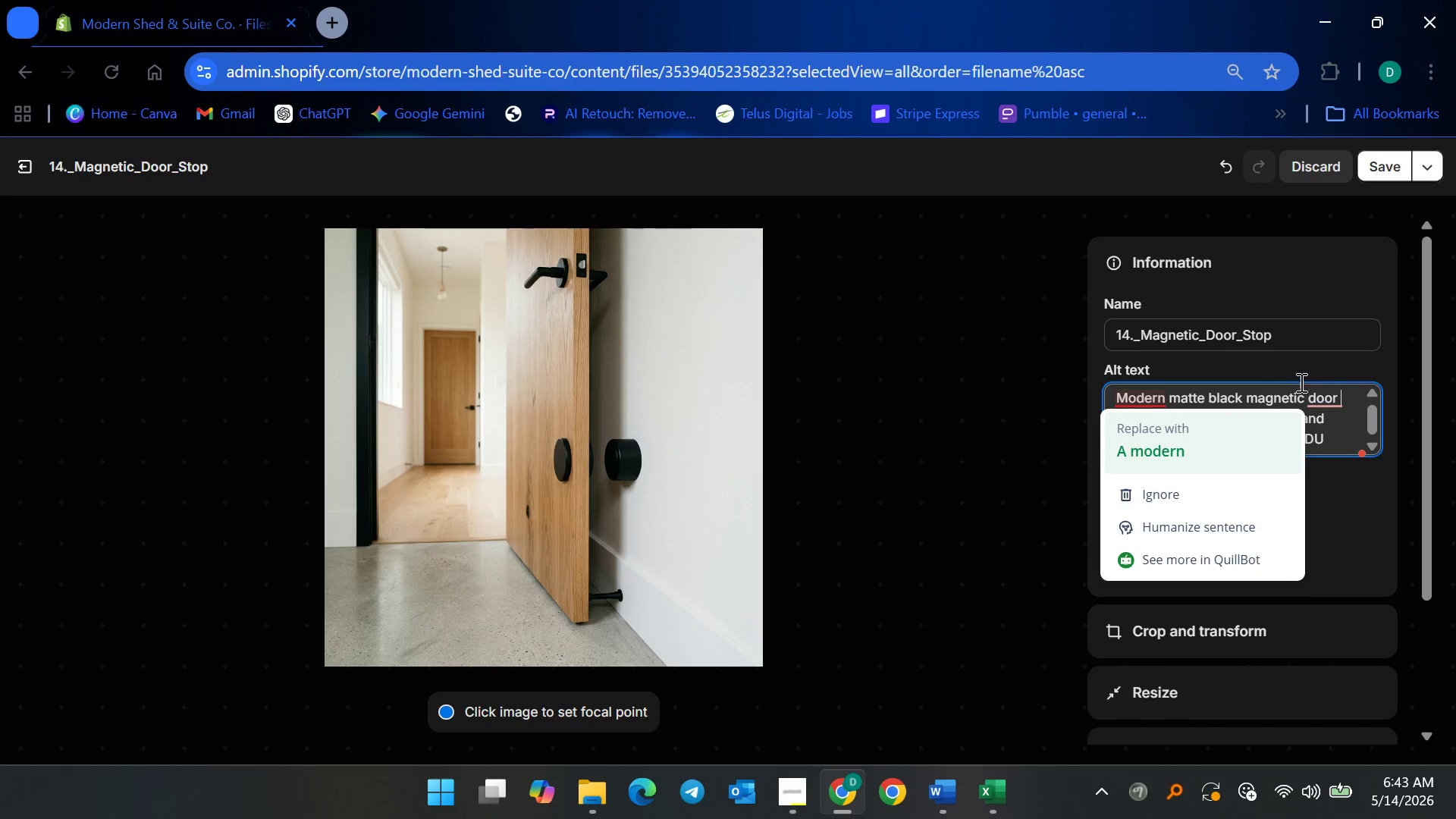 
left_click([1318, 402])
 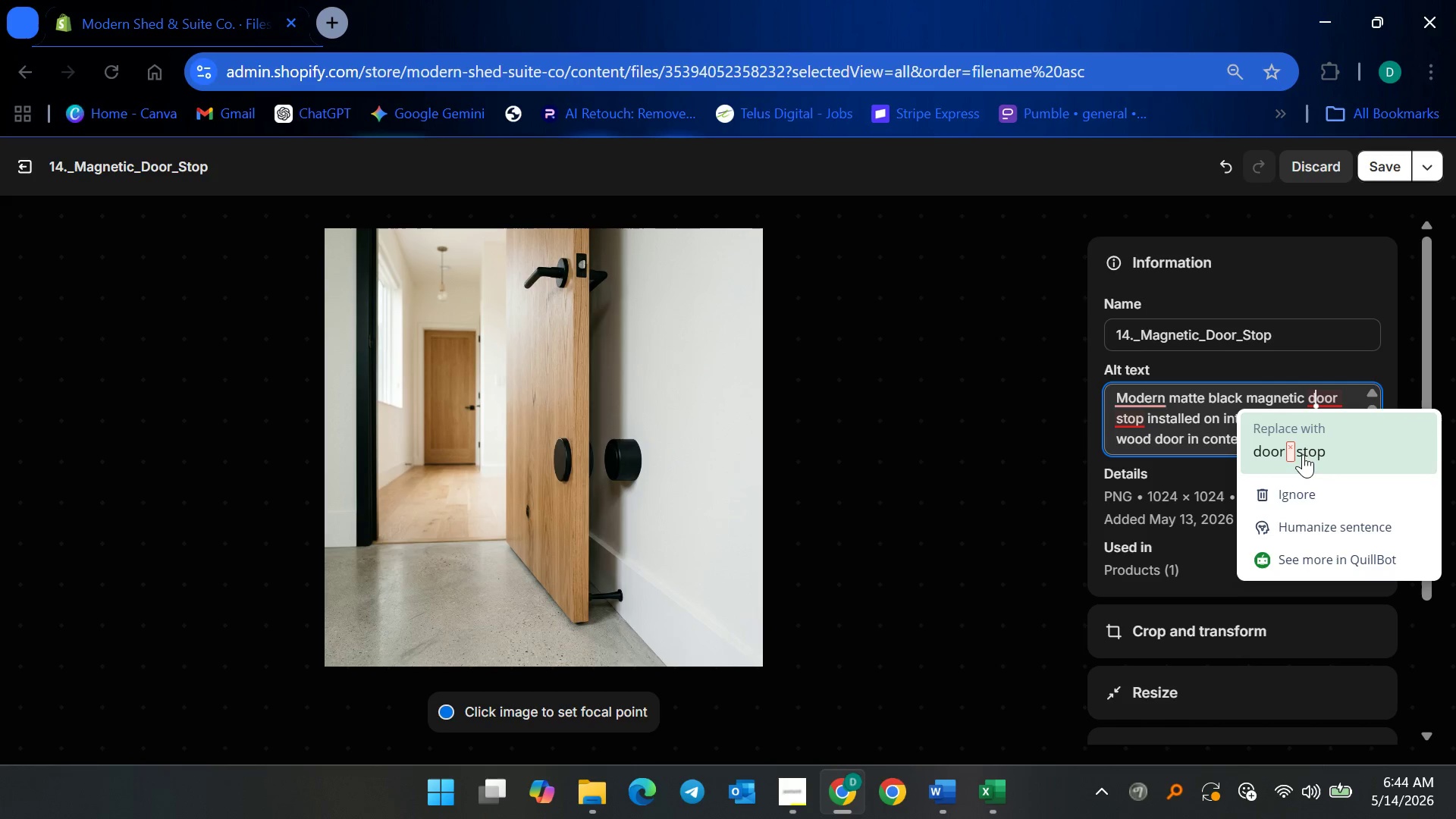 
left_click([1320, 492])
 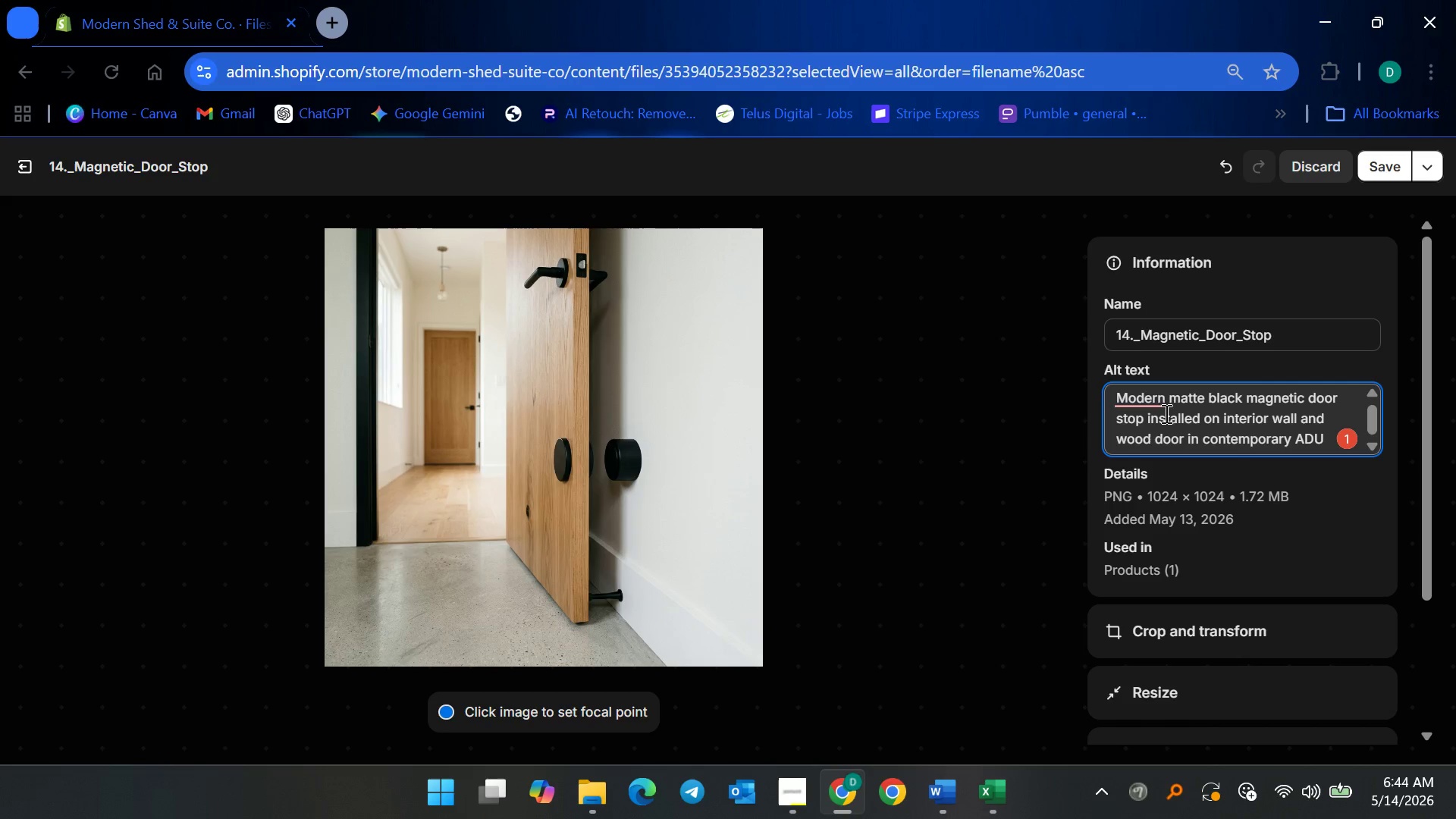 
left_click([1145, 397])
 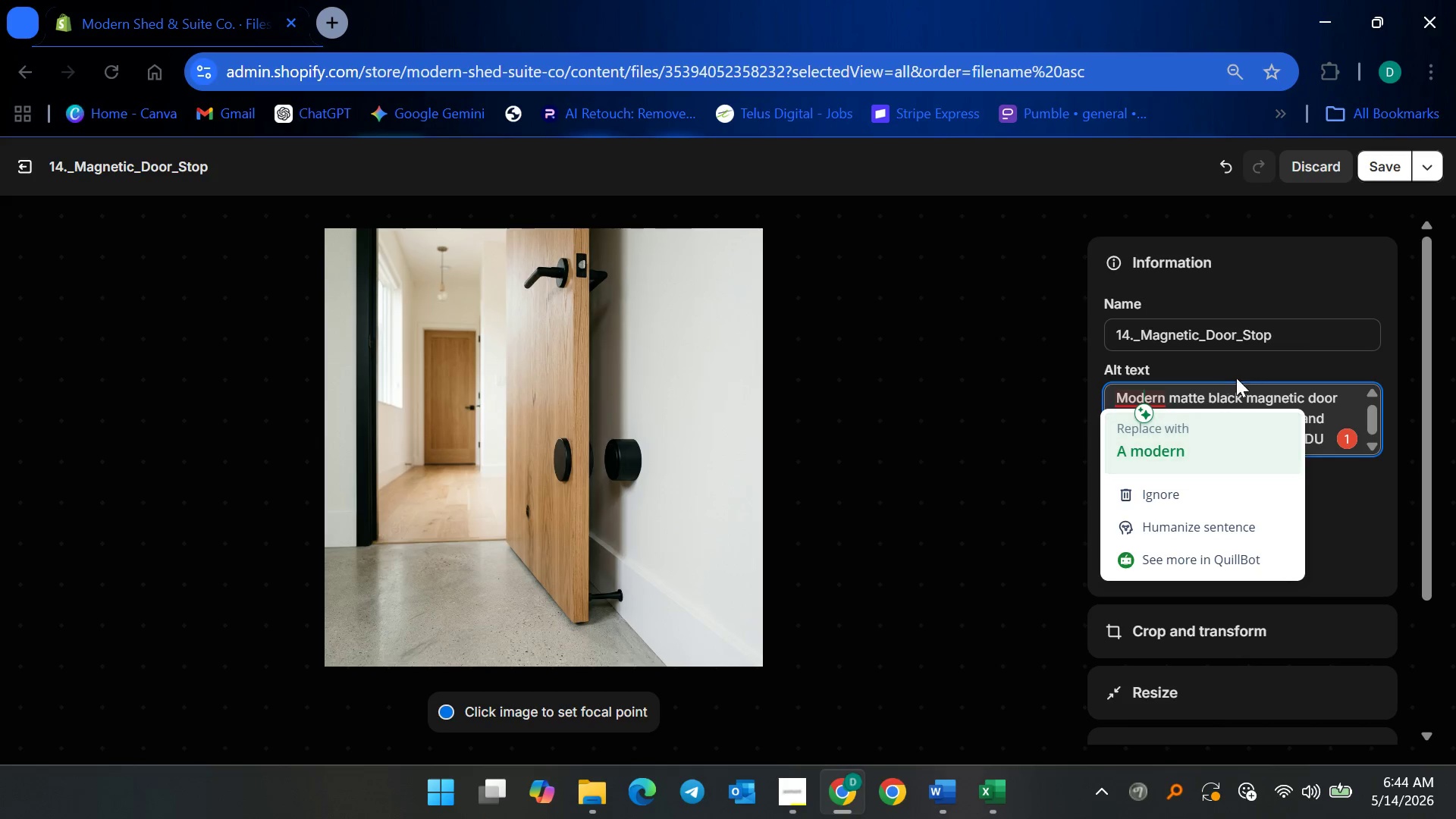 
left_click([1190, 431])
 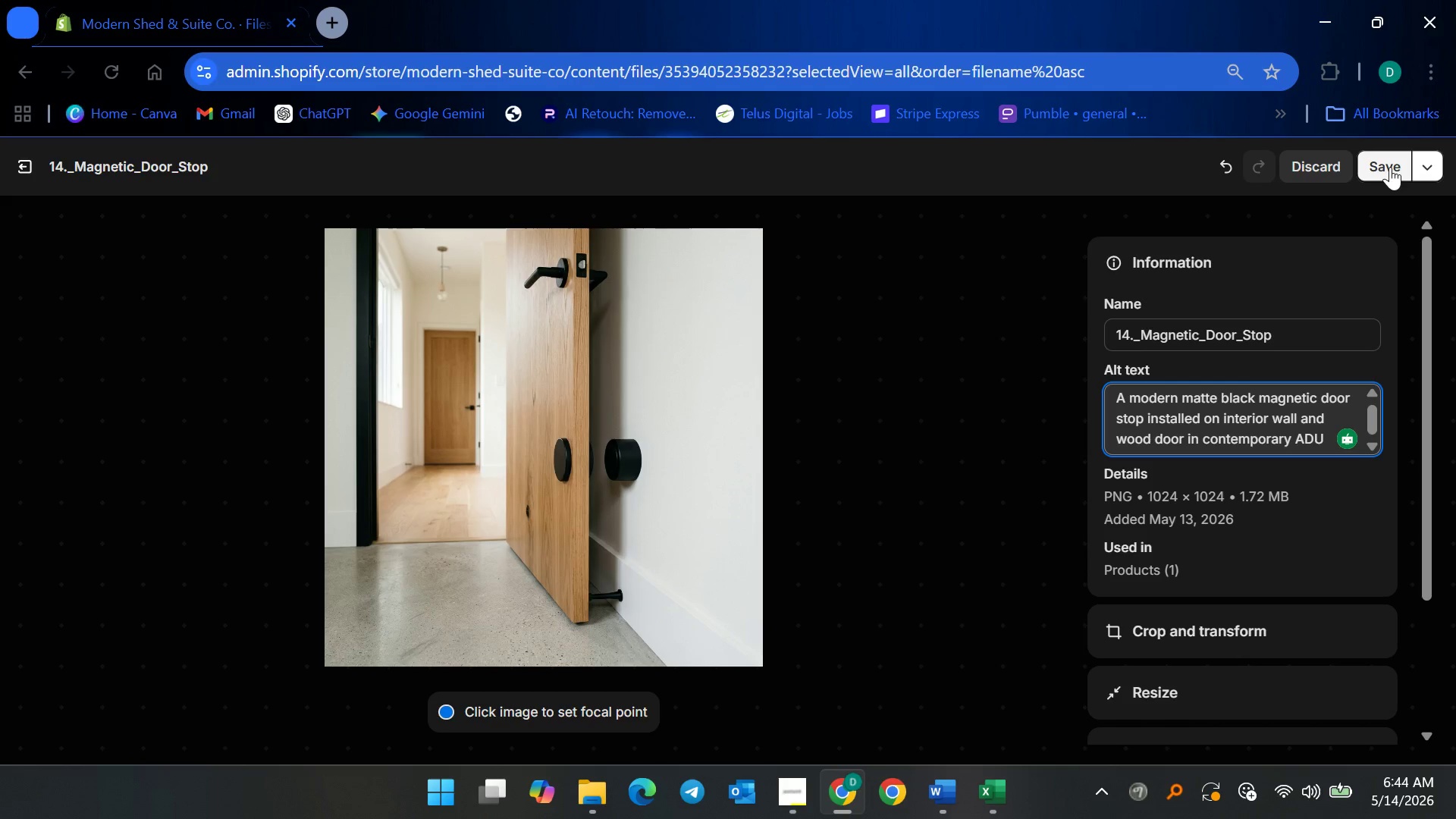 
wait(11.24)
 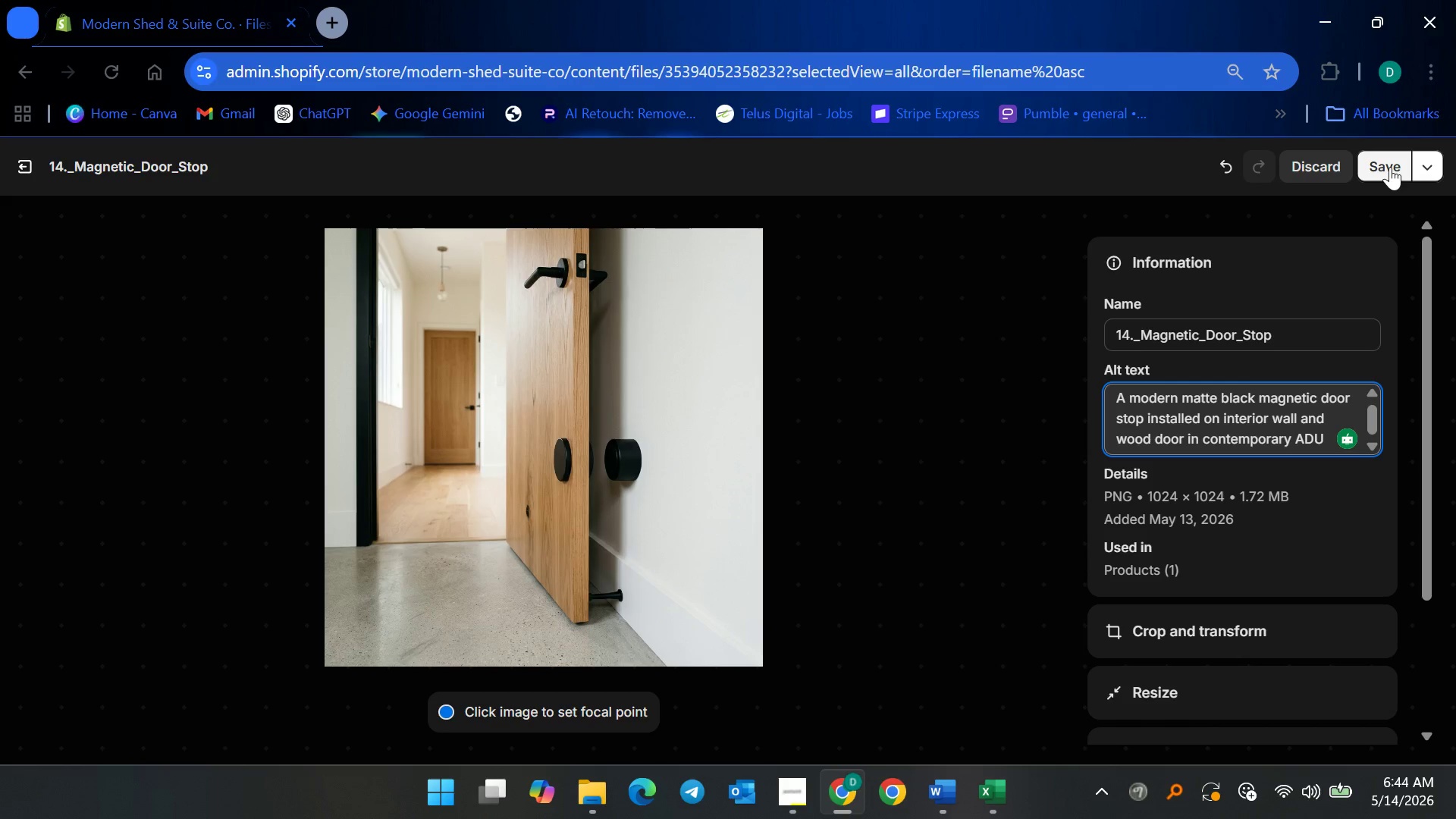 
left_click([1389, 167])
 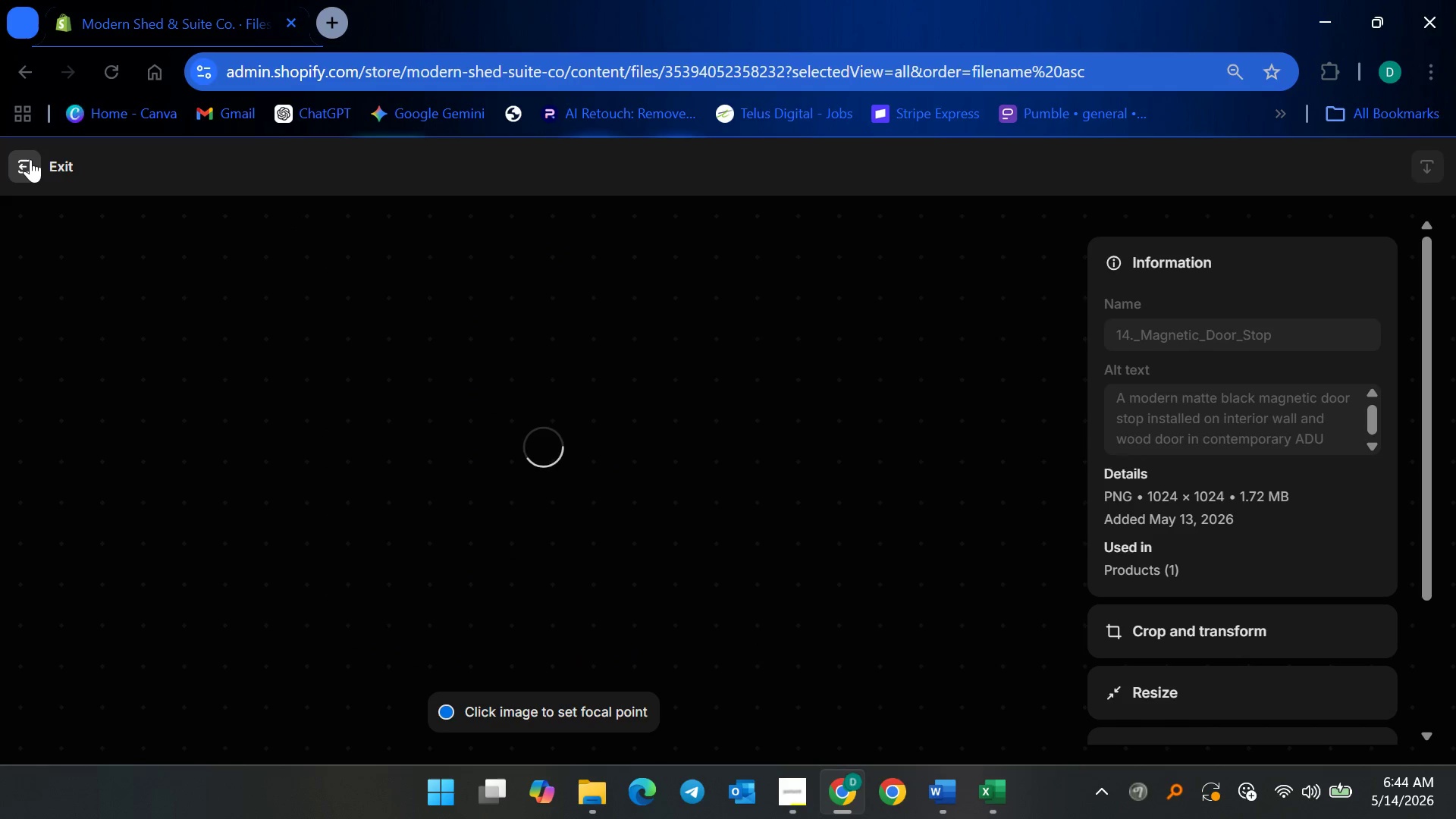 
left_click([31, 156])
 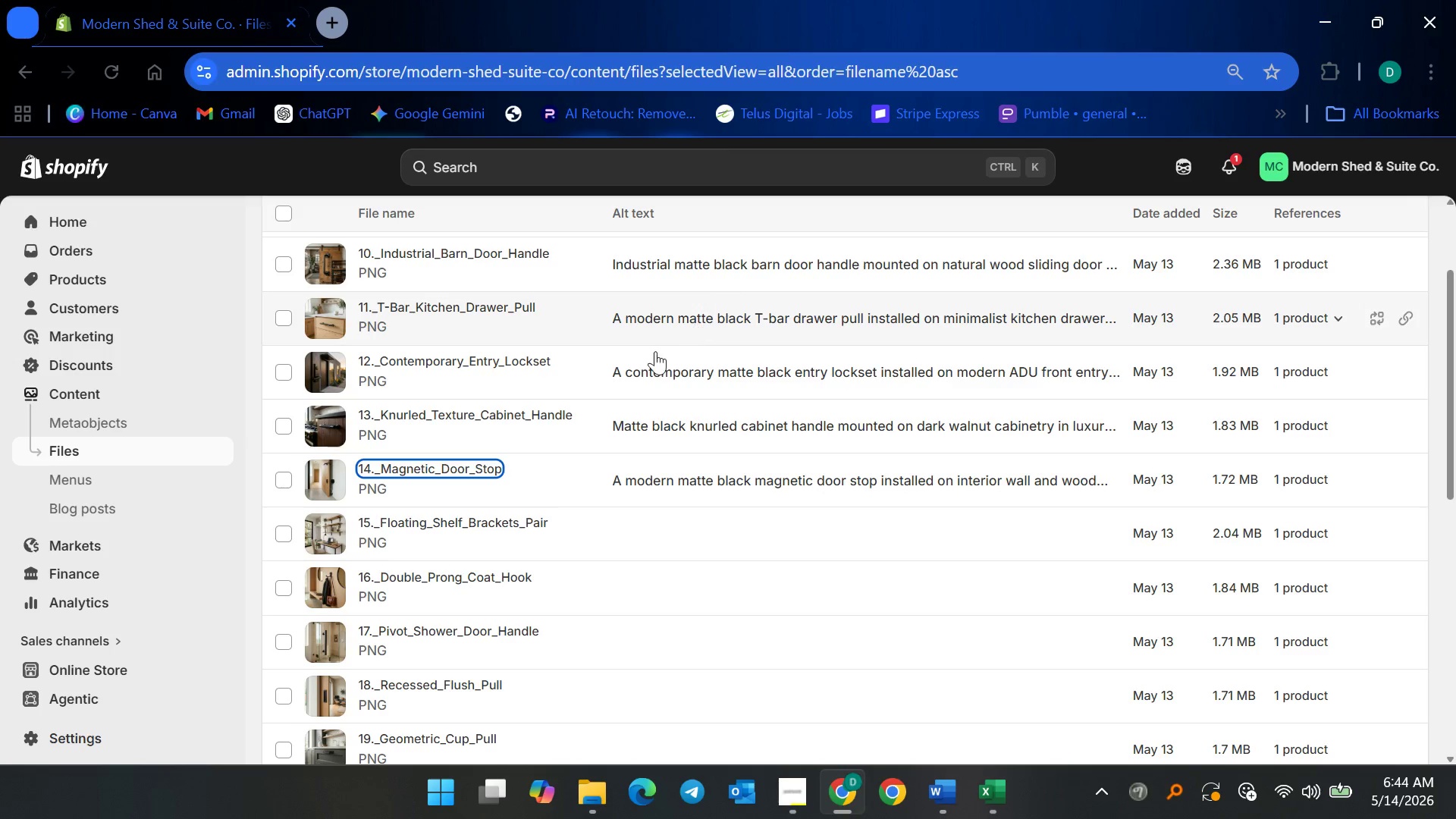 
scroll: coordinate [636, 447], scroll_direction: down, amount: 3.0
 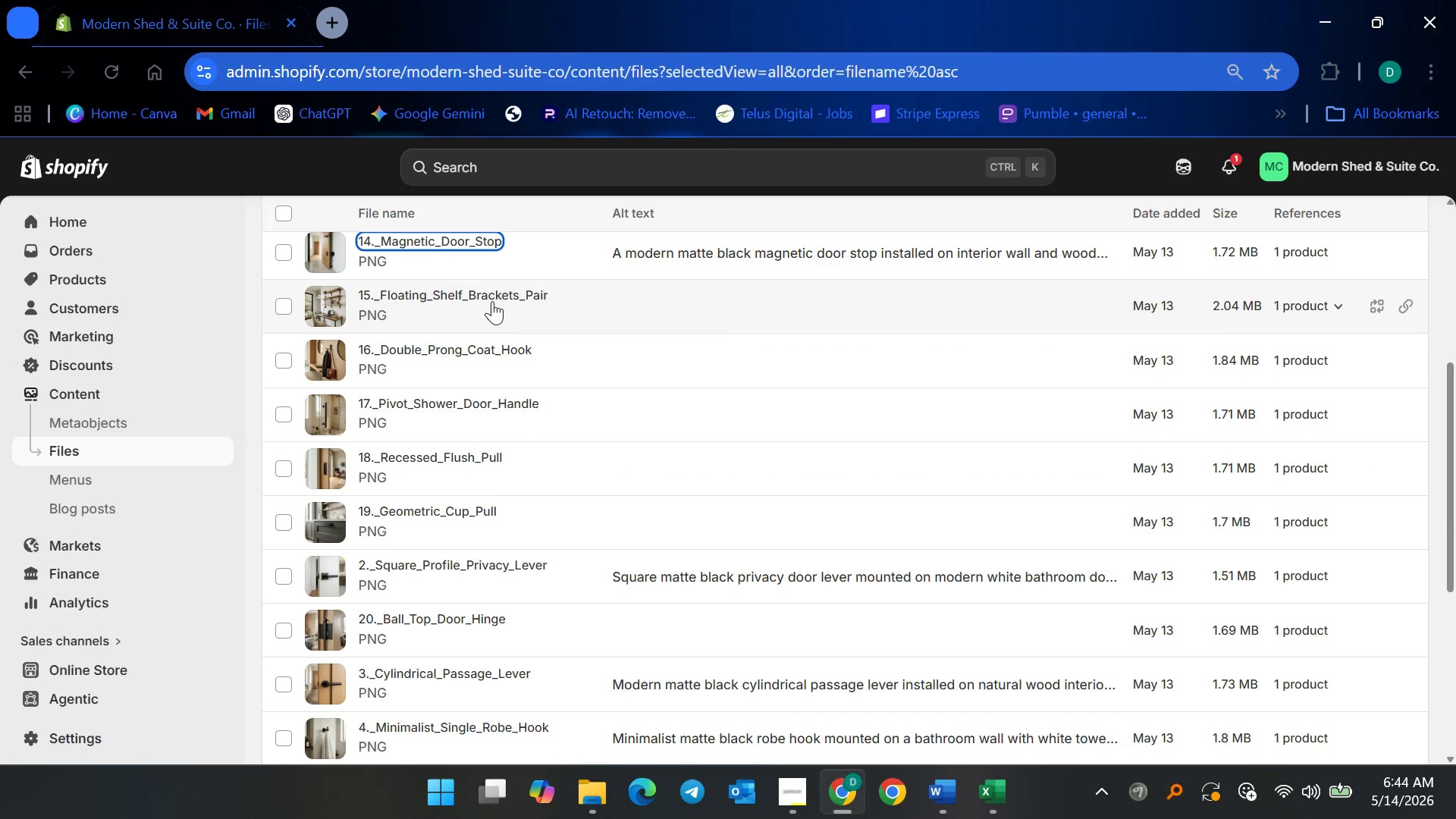 
left_click([492, 299])
 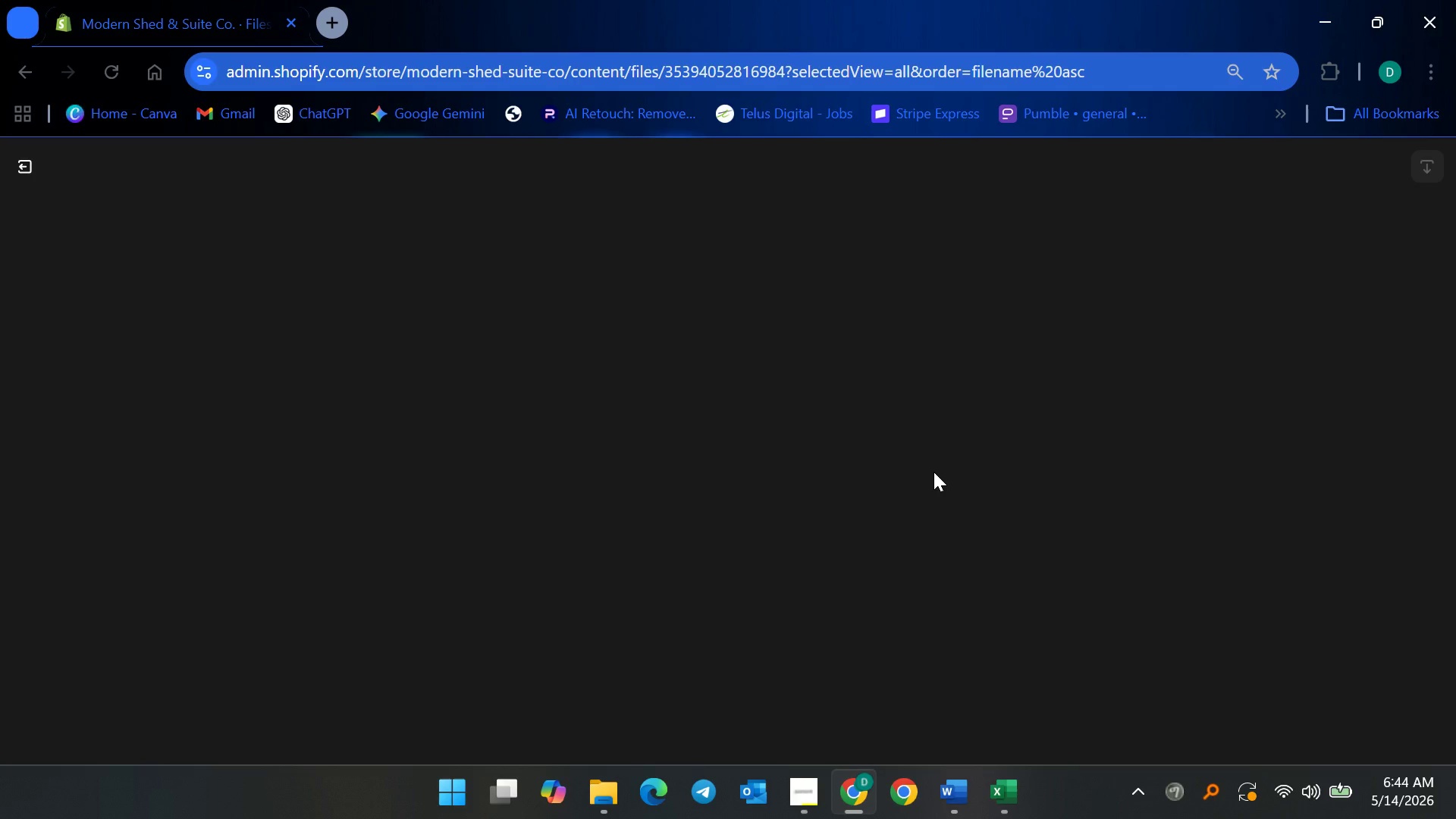 
wait(13.99)
 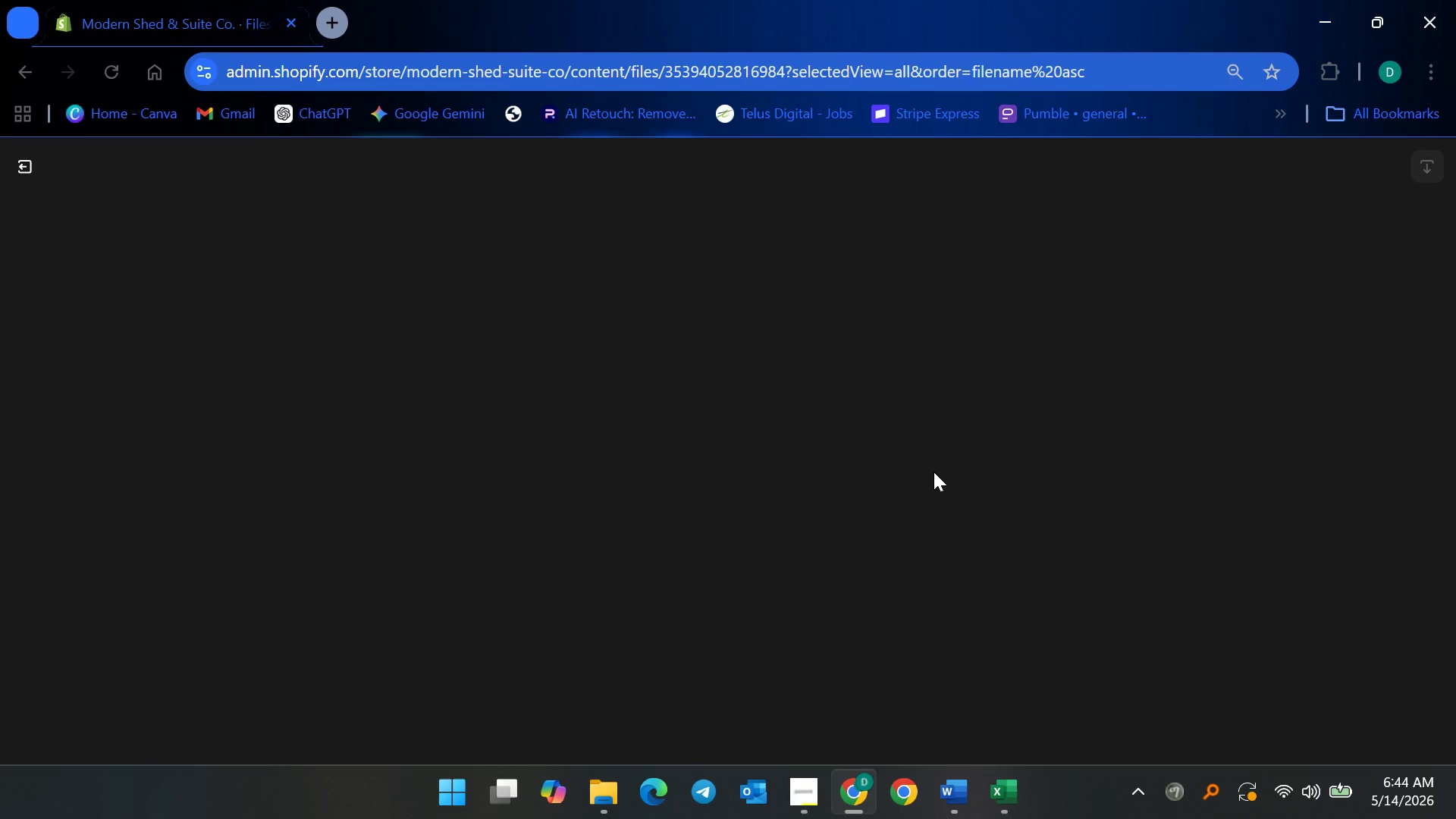 
left_click([1210, 393])
 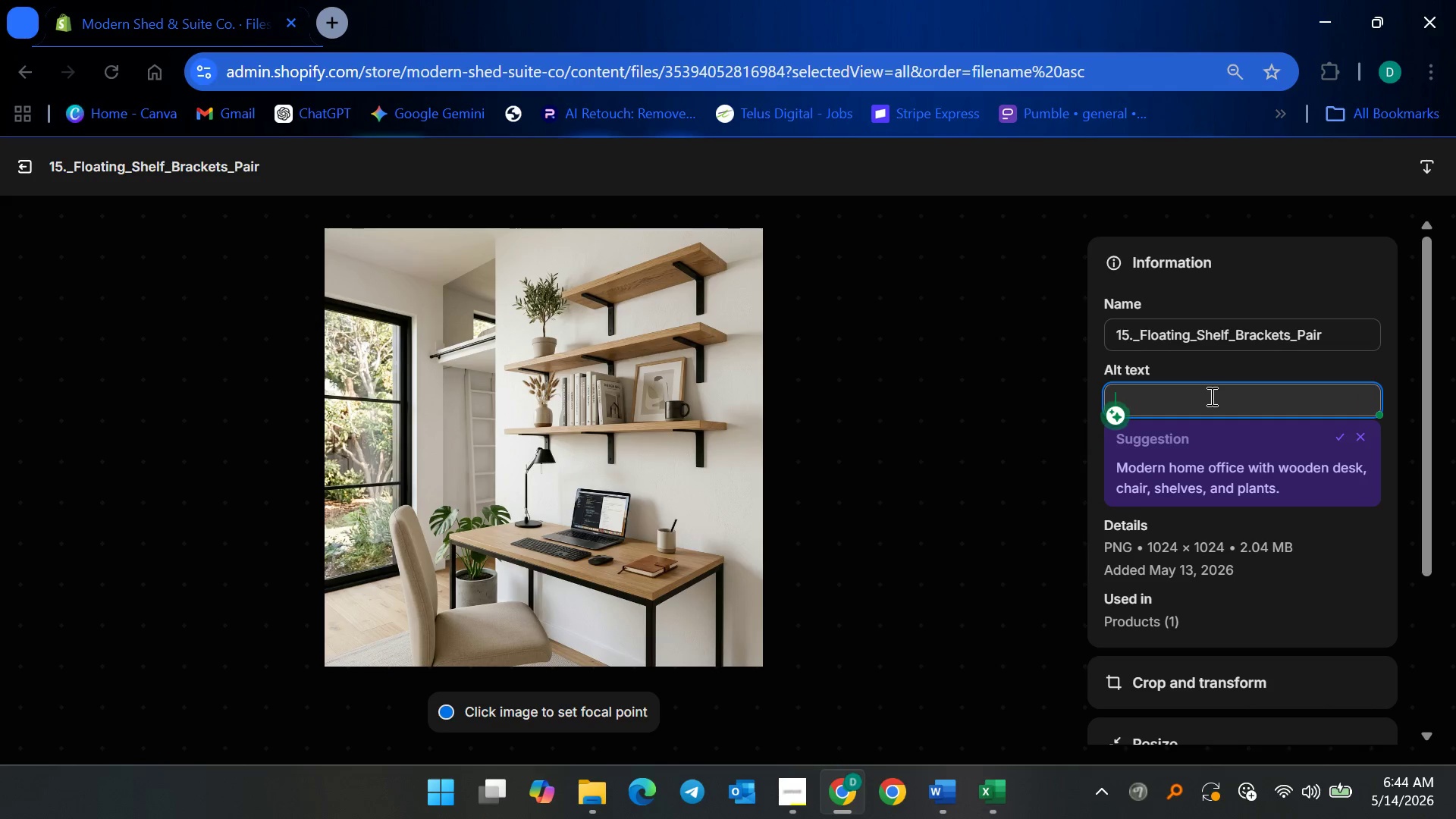 
type(Matte black fo)
key(Backspace)
type(loating shelf brackets )
 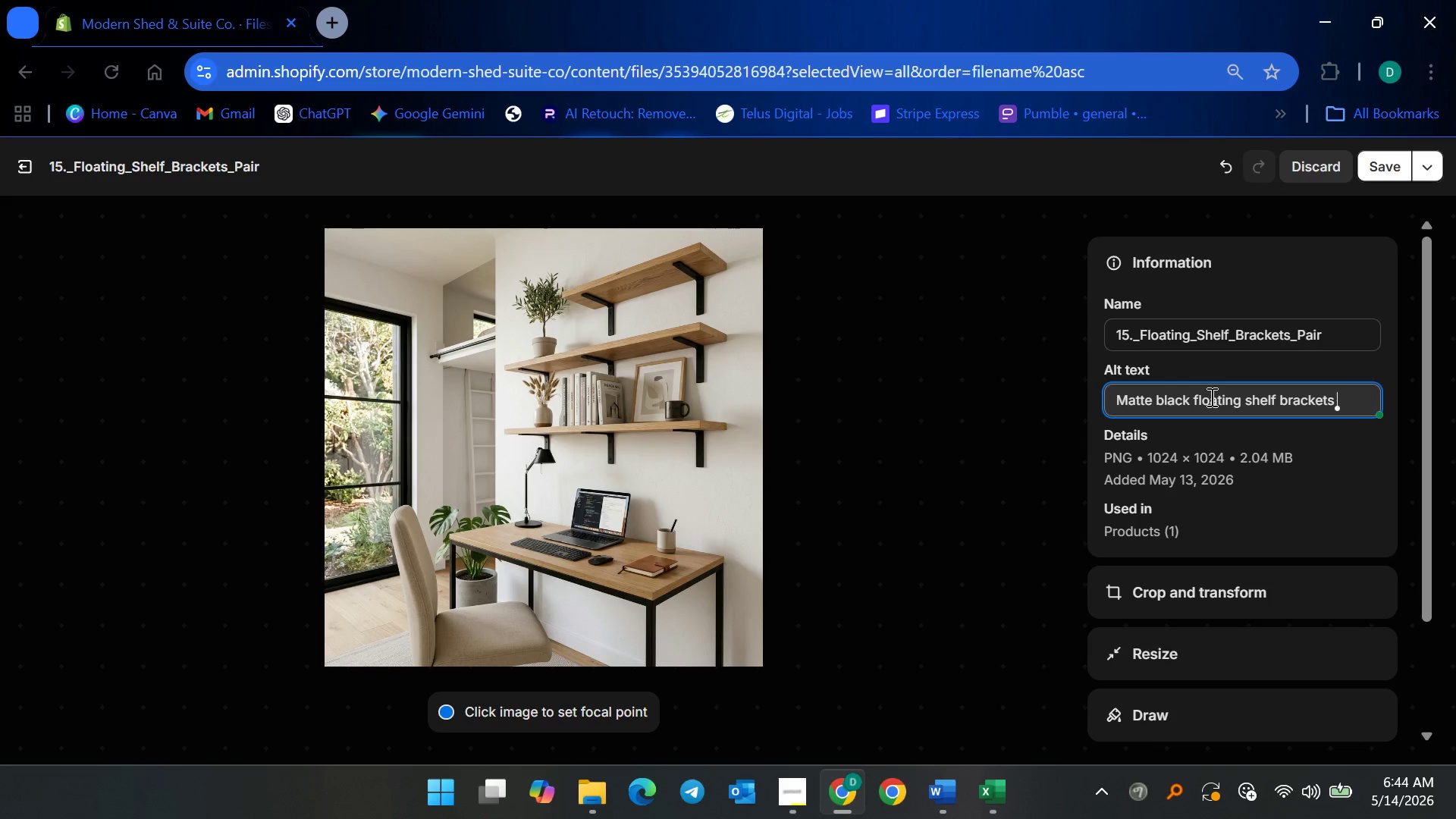 
type(supporting natural wood )
 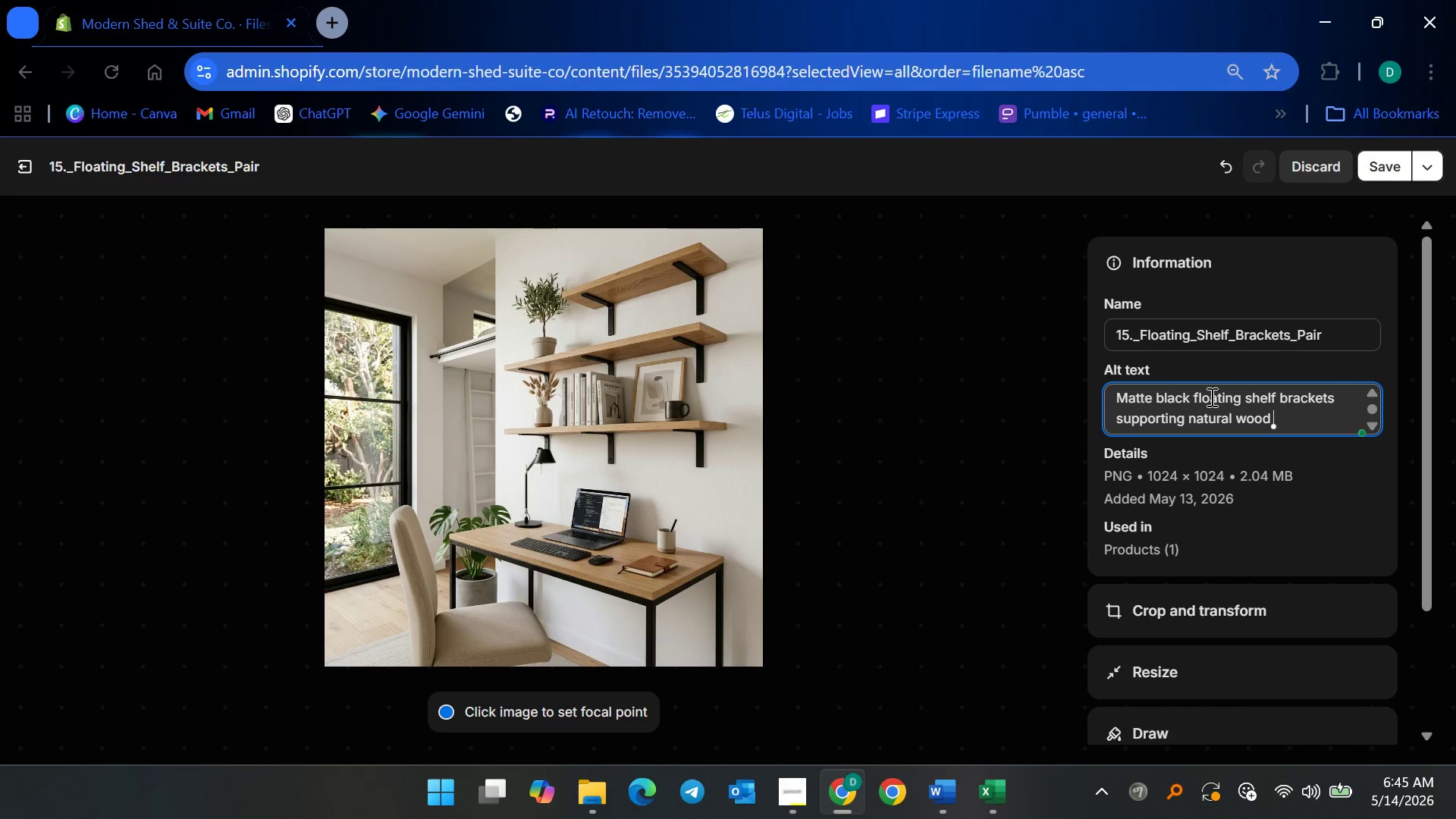 
type(shelves in modern ADU office interiro)
key(Backspace)
key(Backspace)
type(or)
 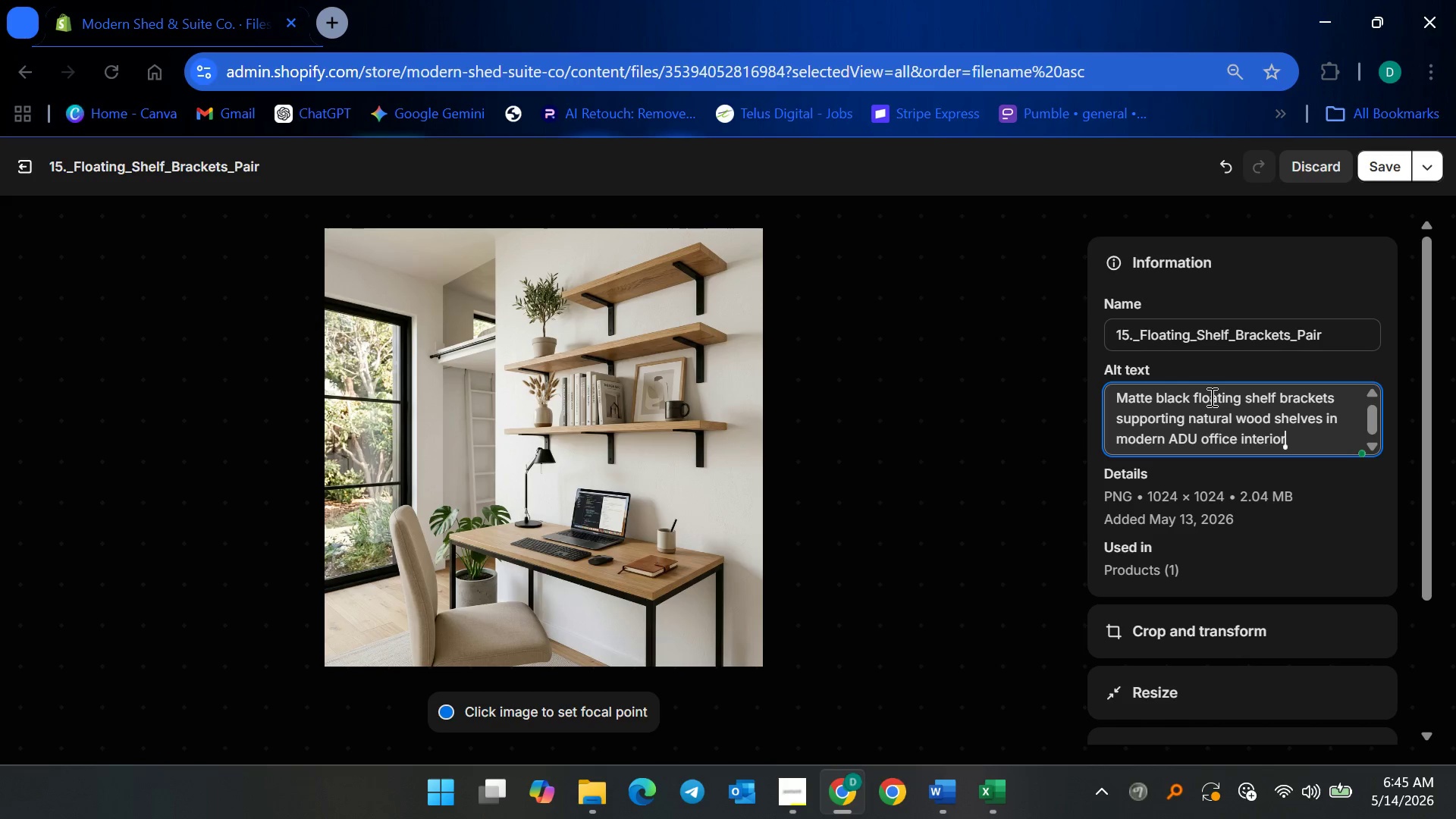 
wait(6.84)
 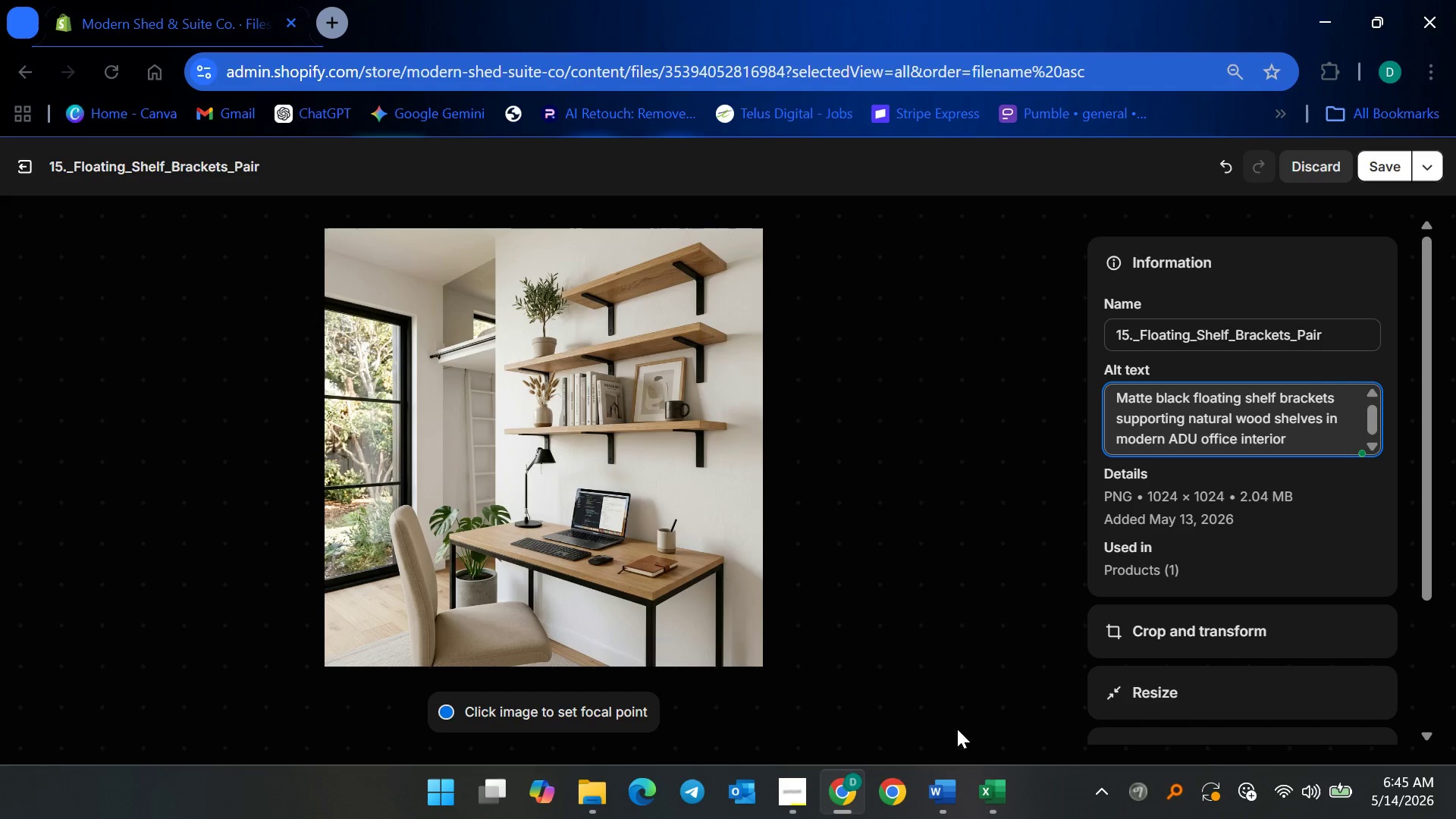 
left_click([1382, 169])
 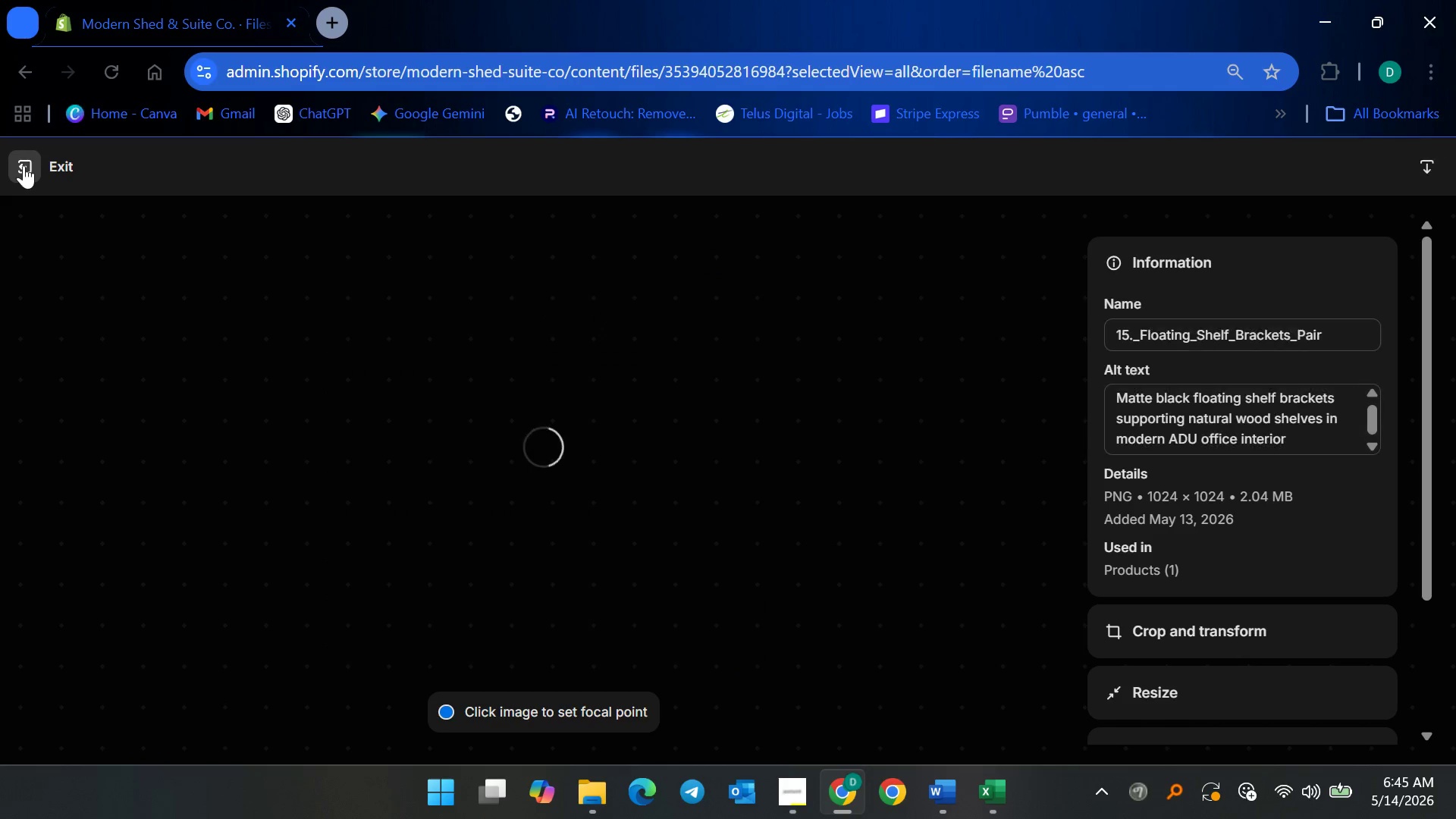 
left_click([24, 165])
 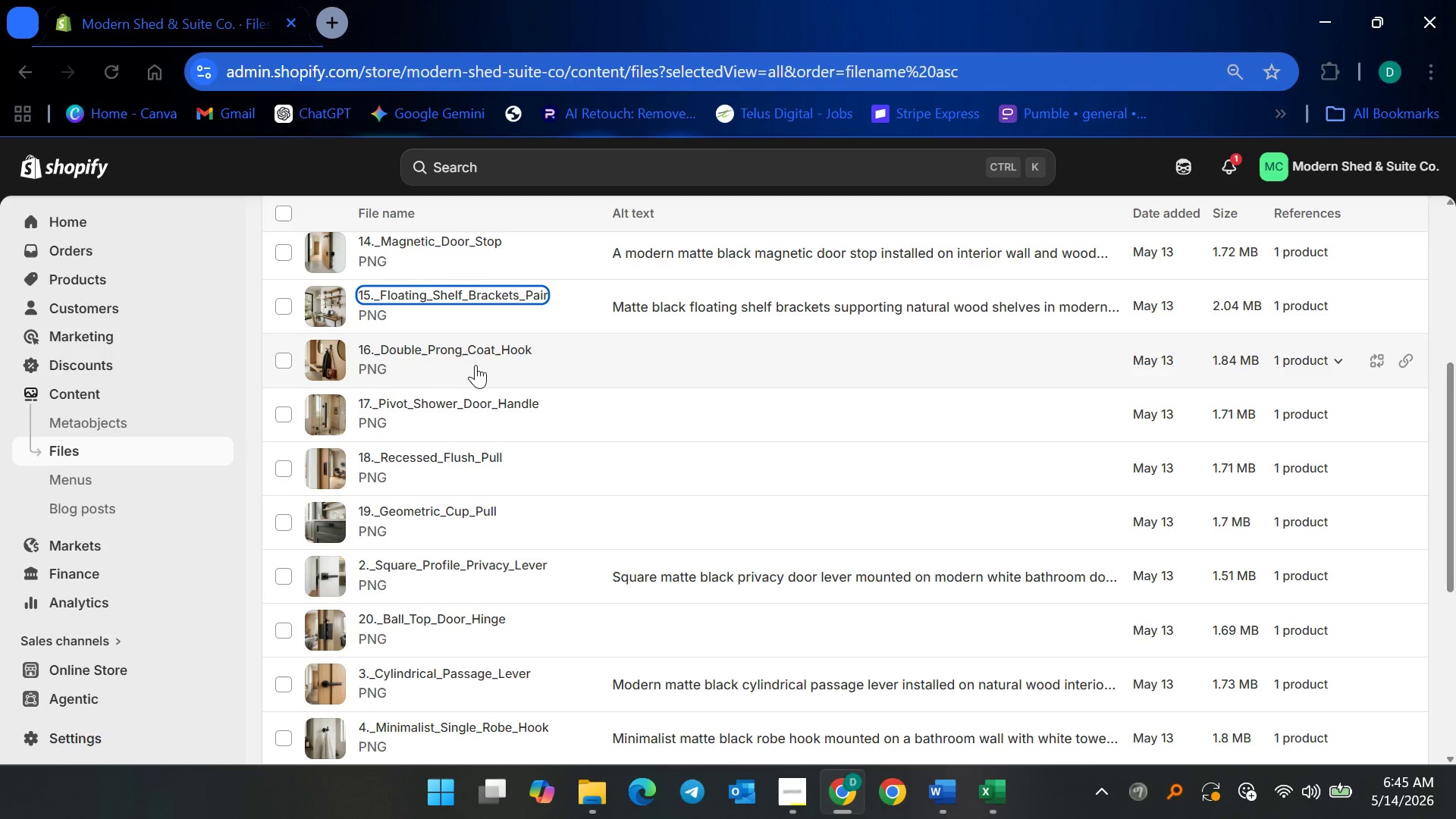 
left_click([470, 350])
 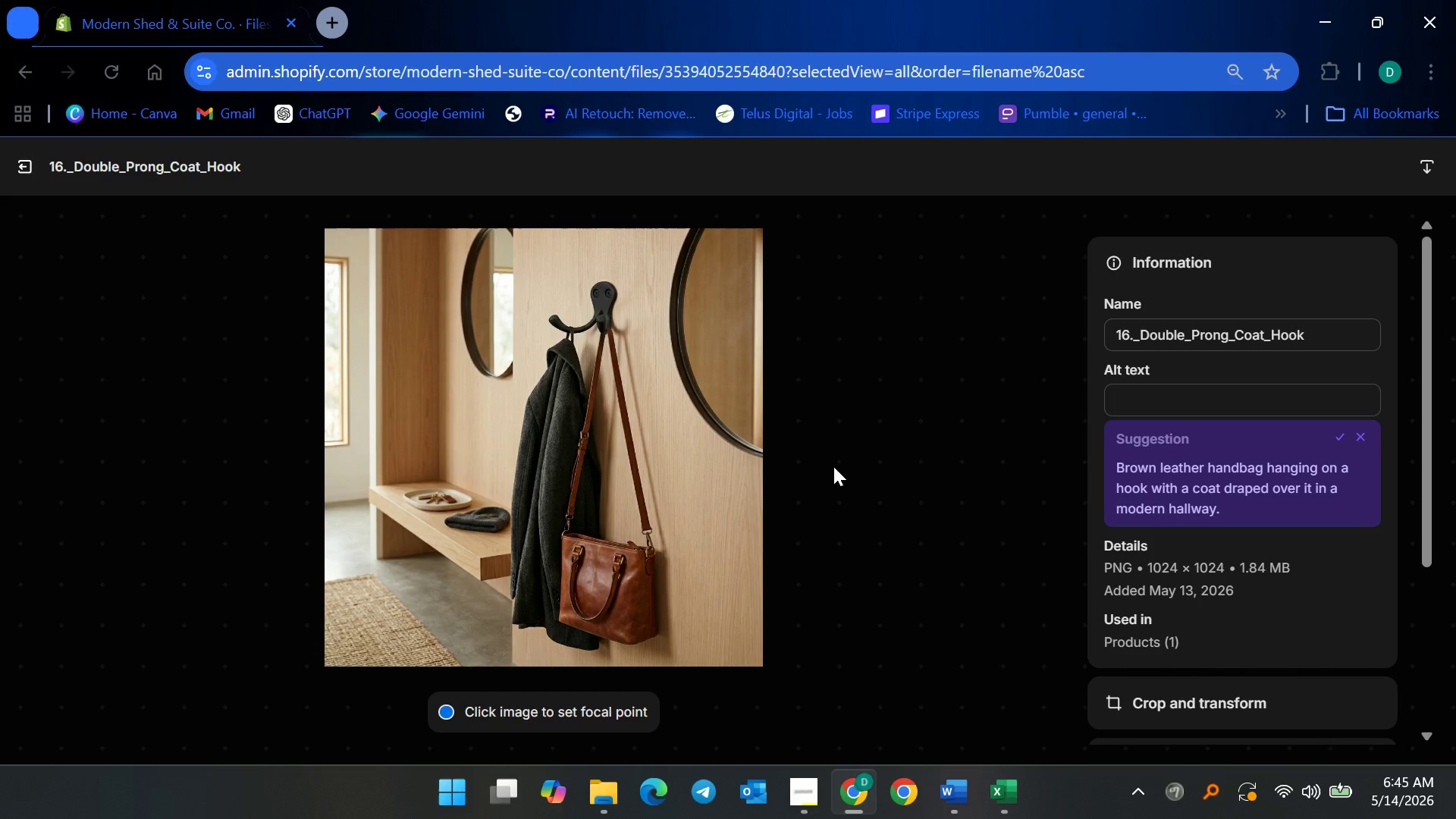 
wait(31.72)
 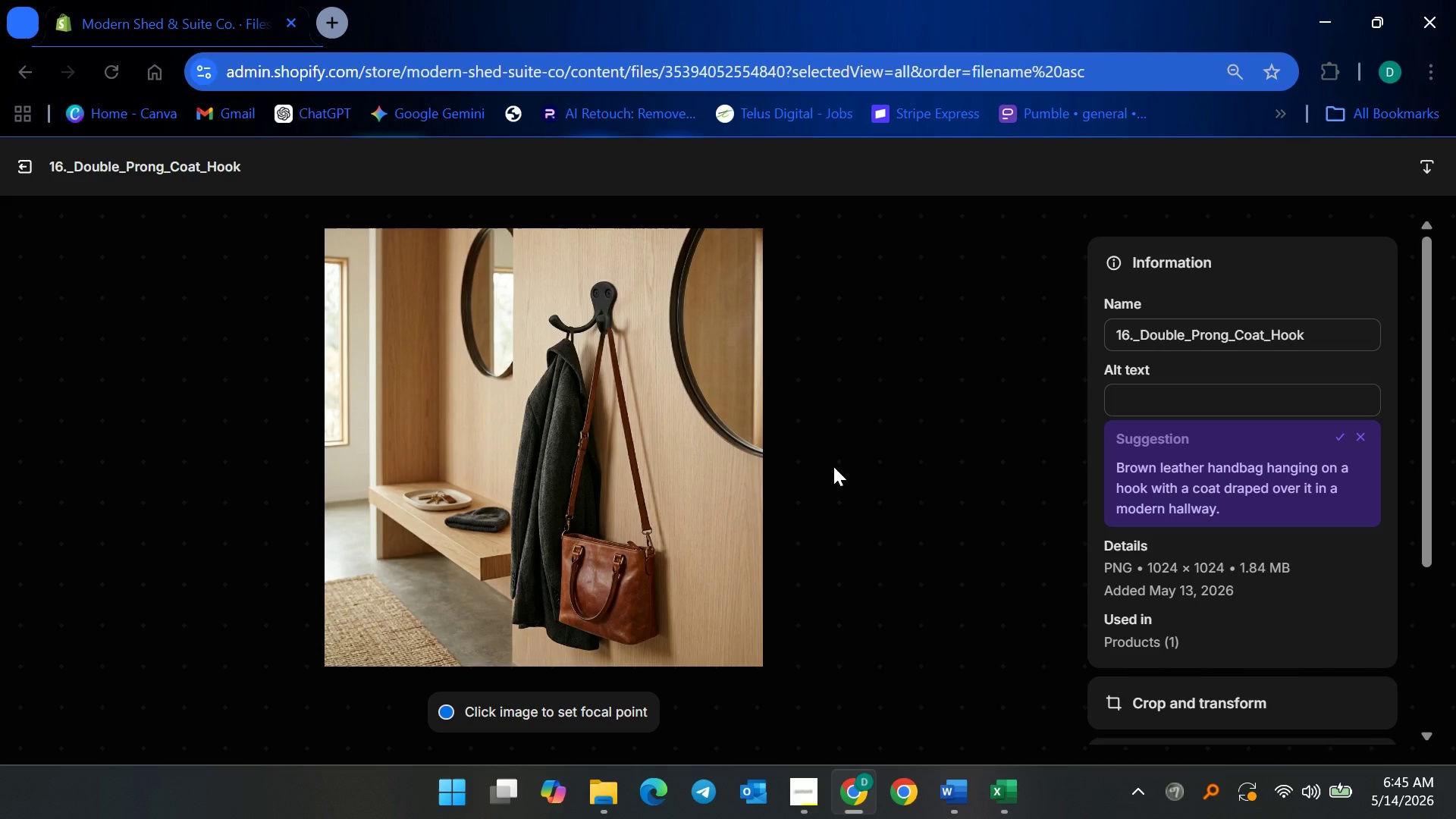 
left_click([1146, 408])
 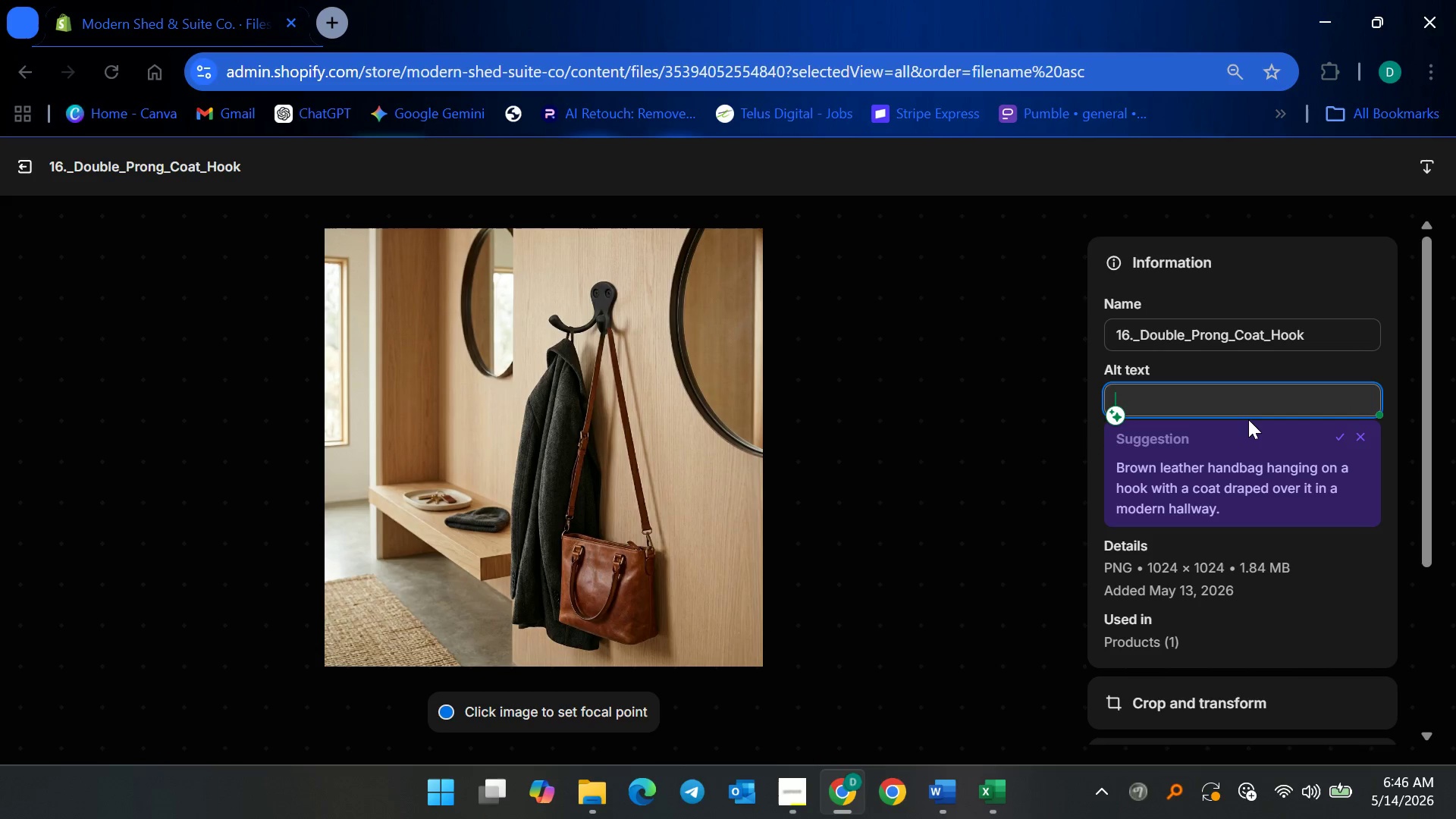 
wait(13.97)
 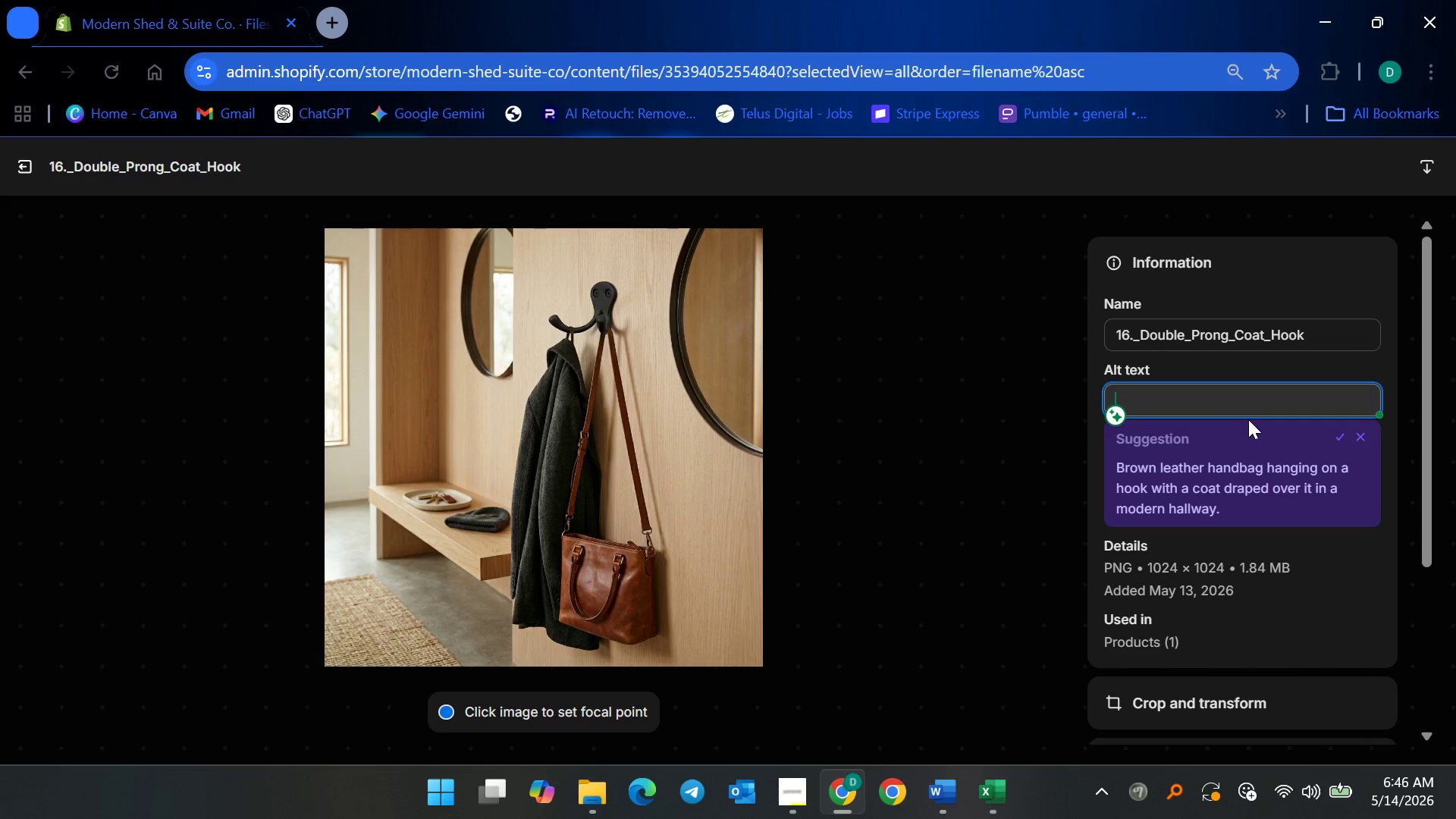 
key(Shift+M)
 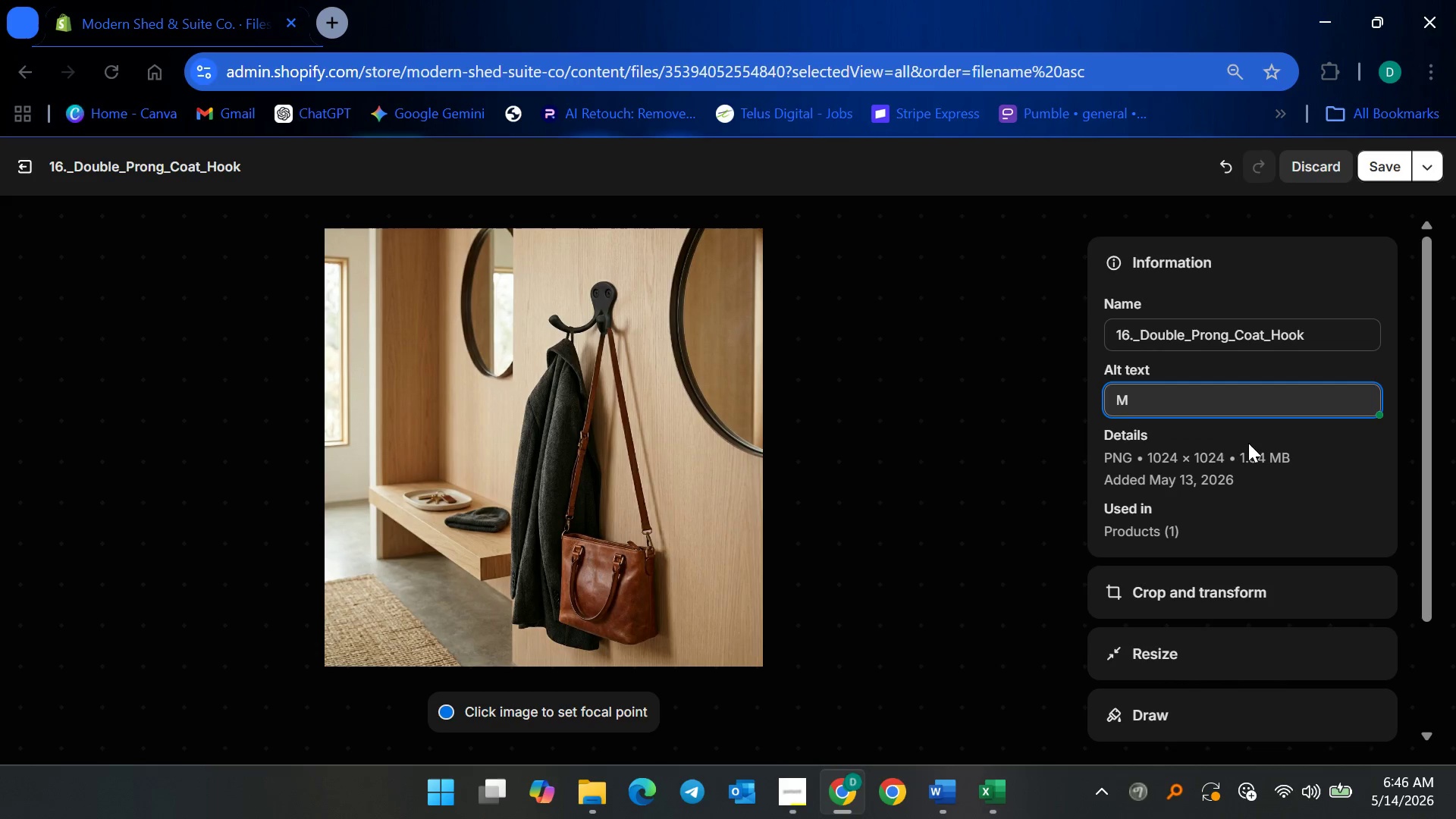 
type(atte blackdouble prong coat hook mounted in modern ADU entryway with coat and leather bag)
 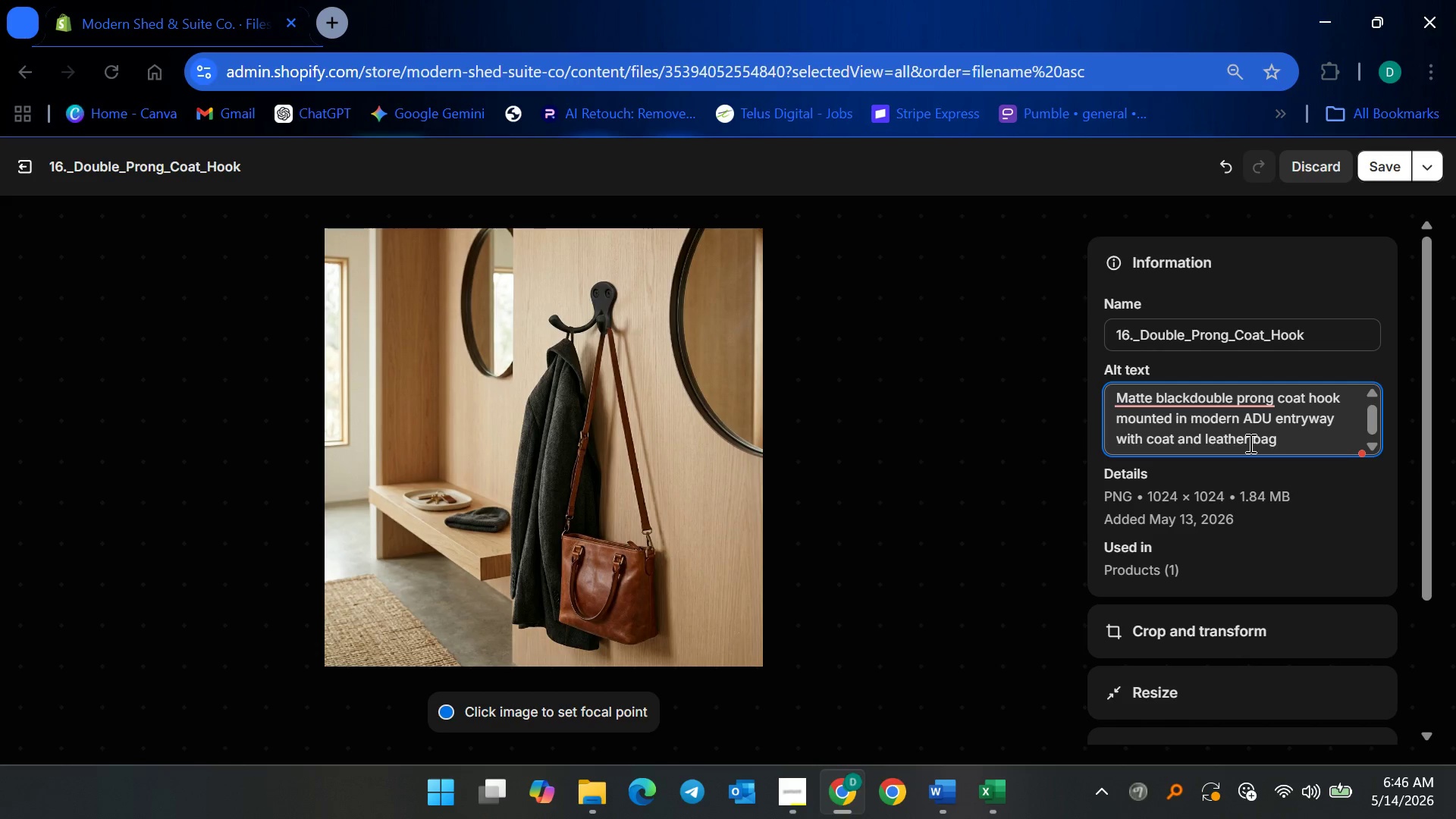 
left_click([1197, 394])
 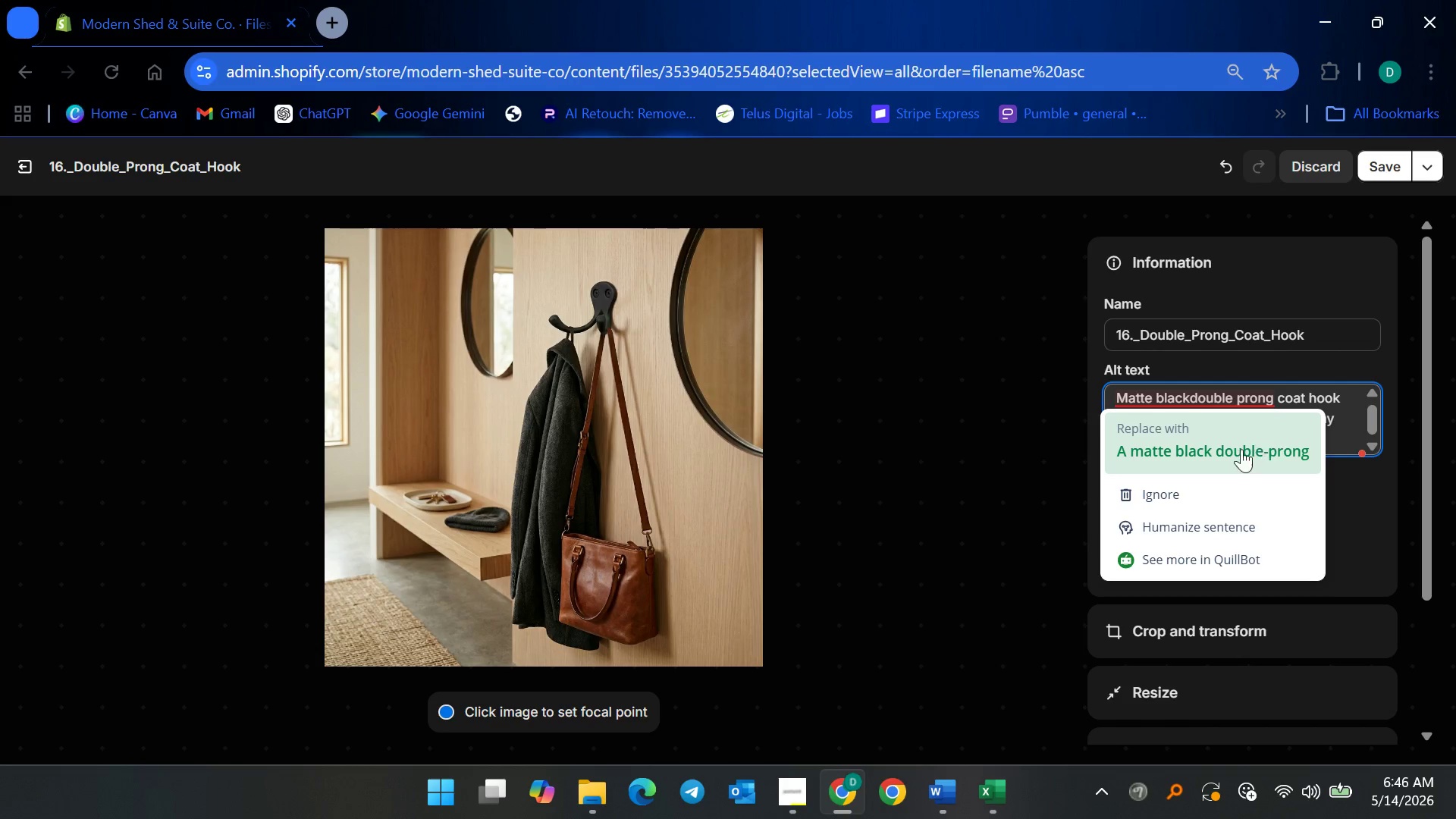 
left_click([1235, 456])
 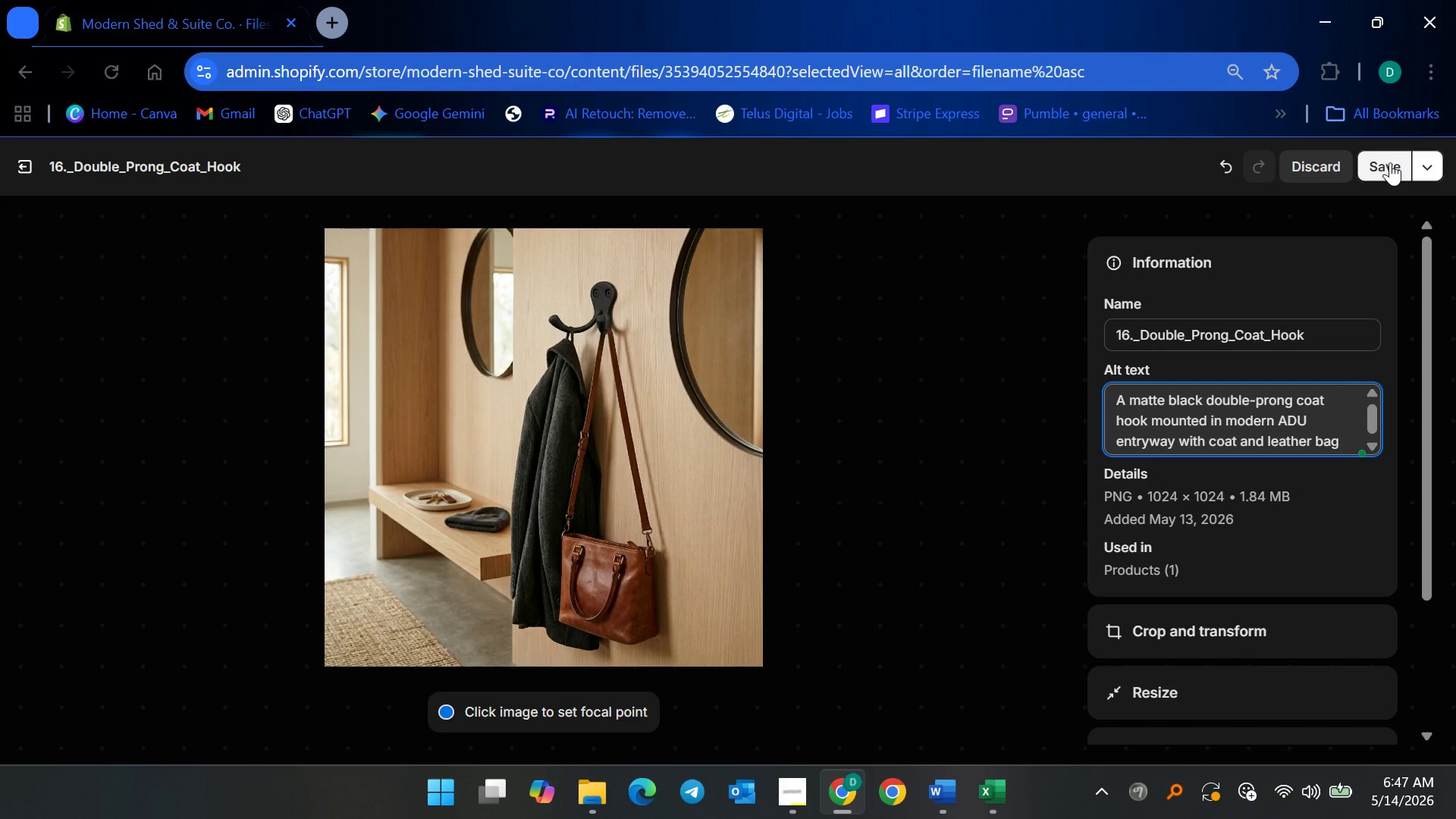 
wait(5.44)
 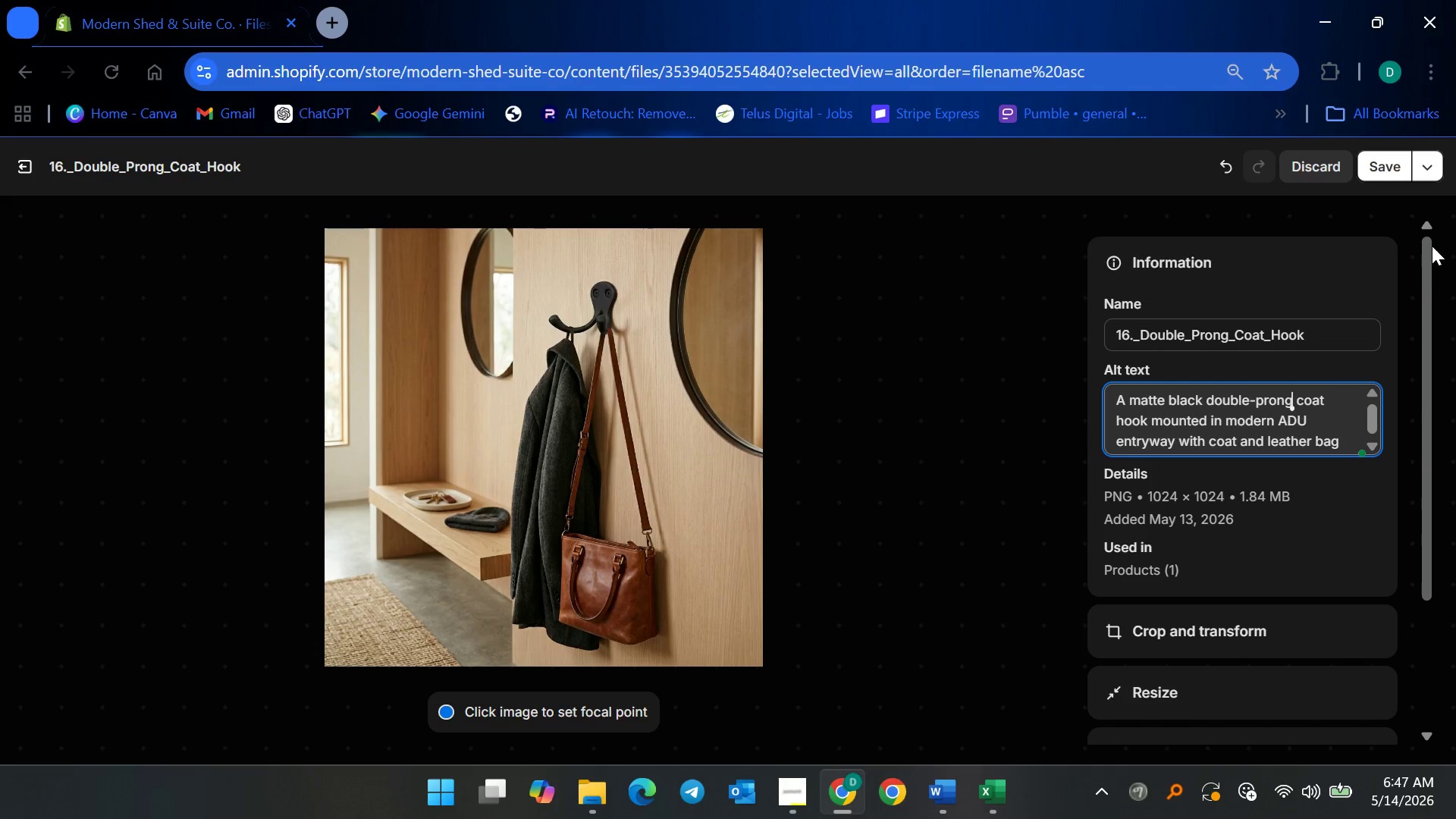 
left_click([1390, 162])
 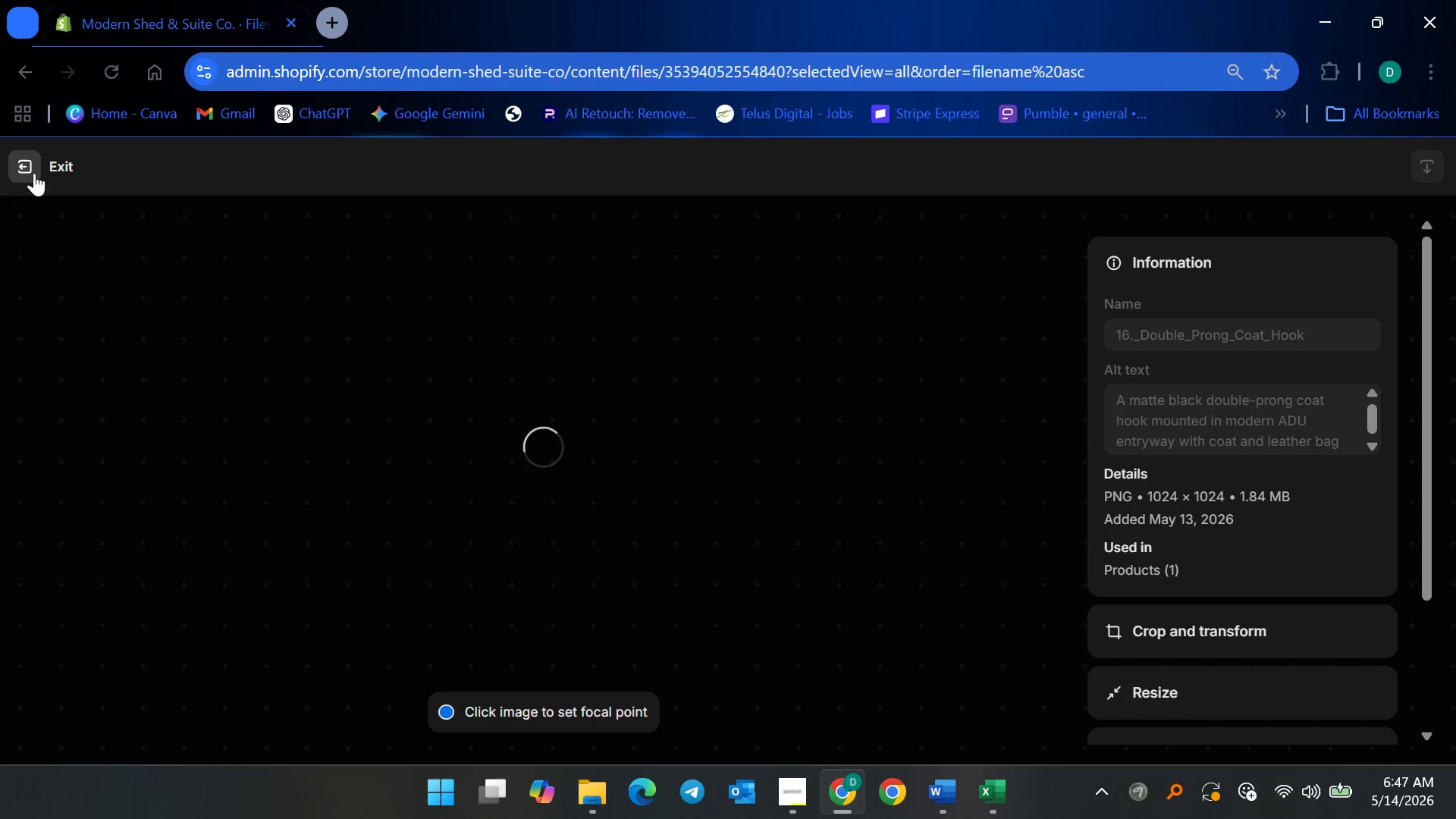 
left_click([34, 173])
 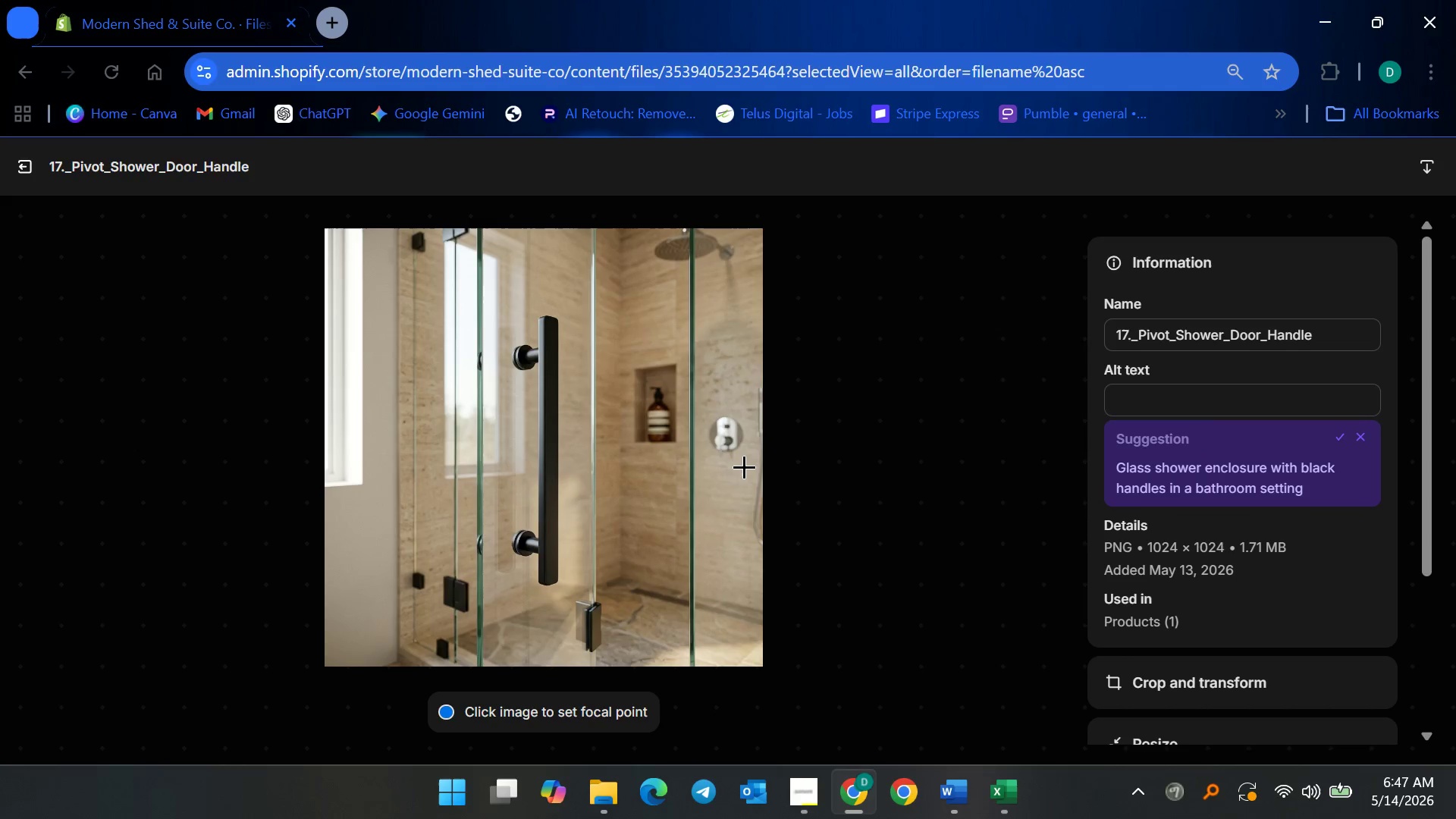 
wait(16.3)
 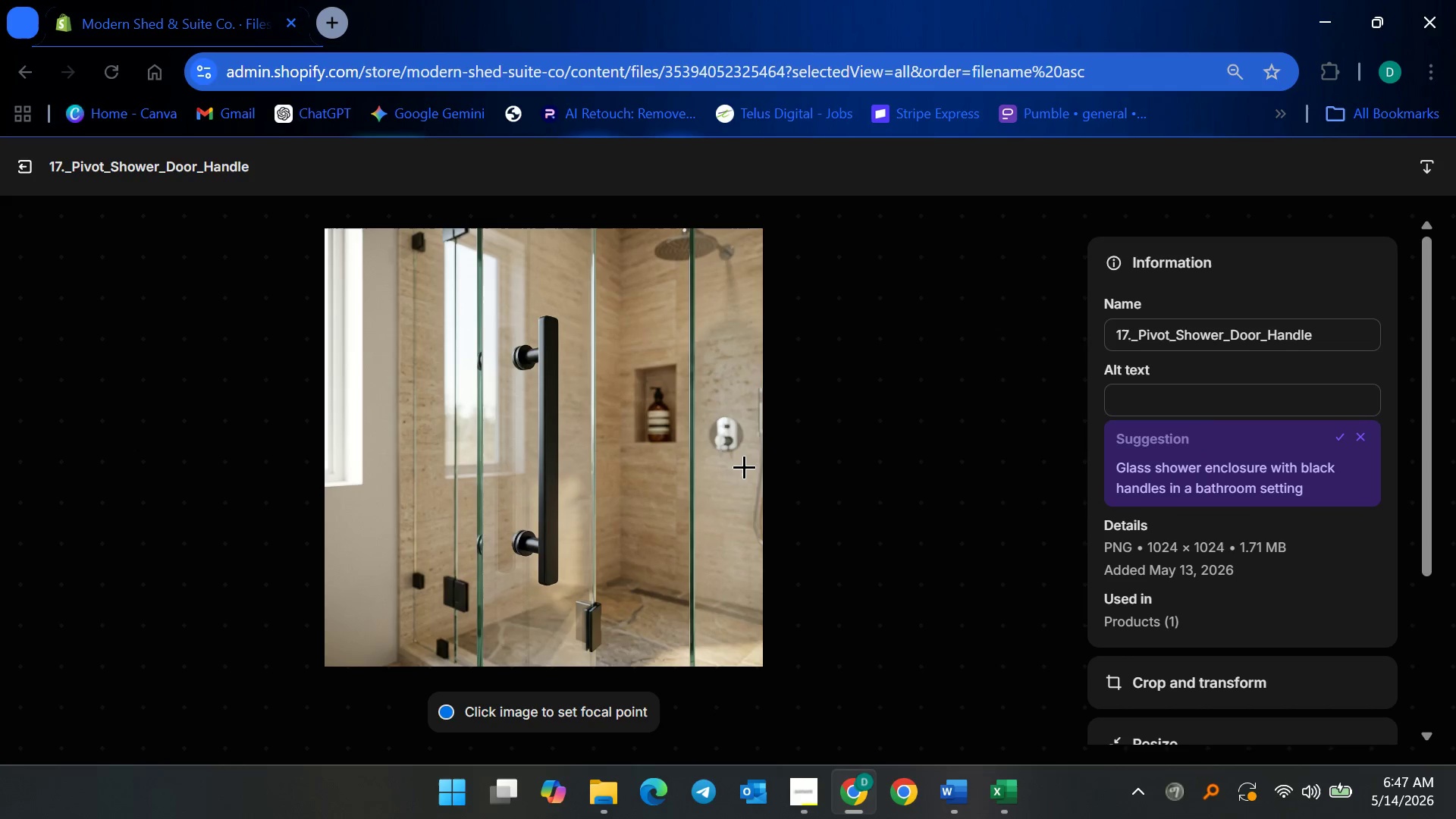 
left_click([1212, 394])
 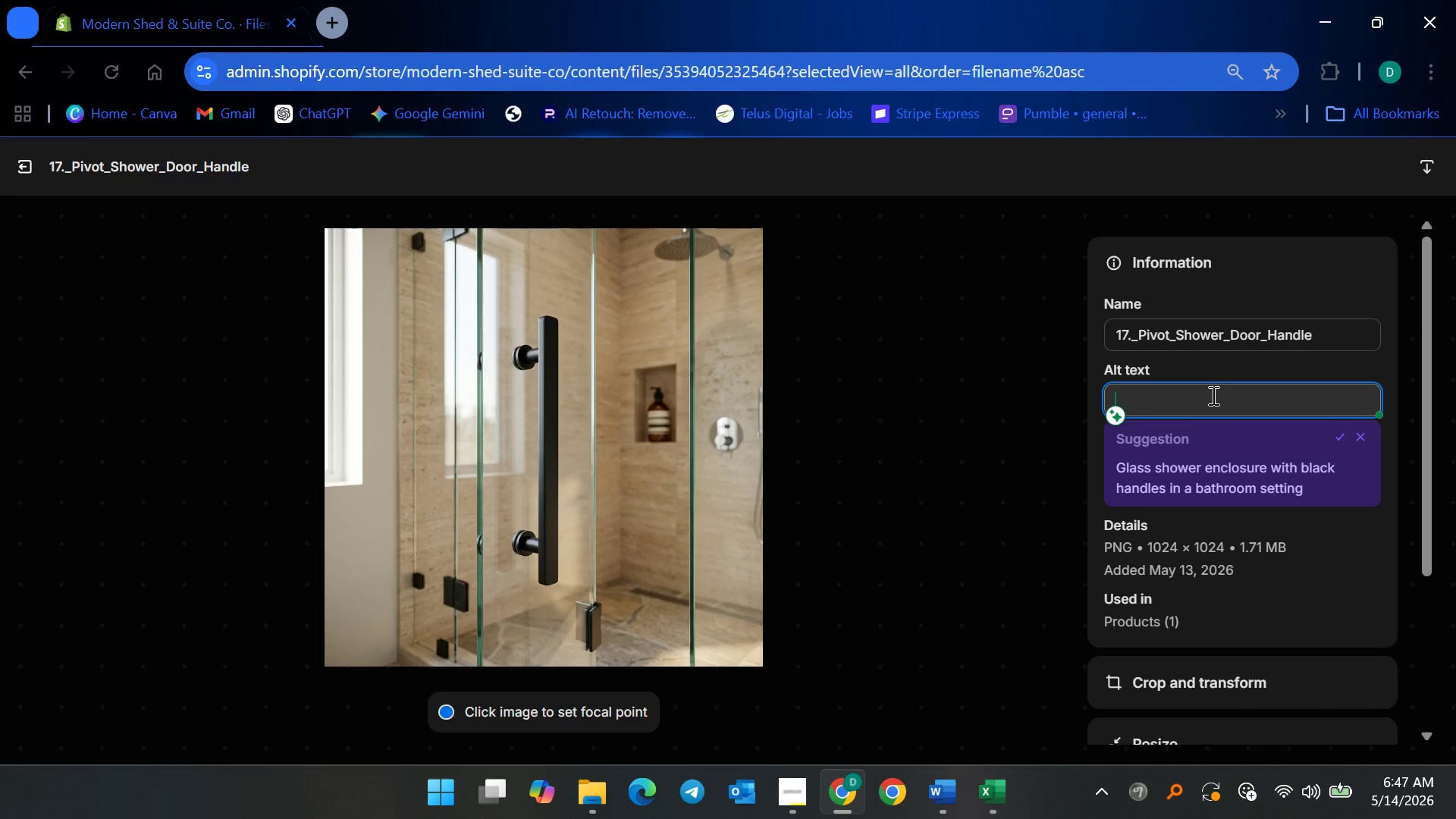 
wait(11.98)
 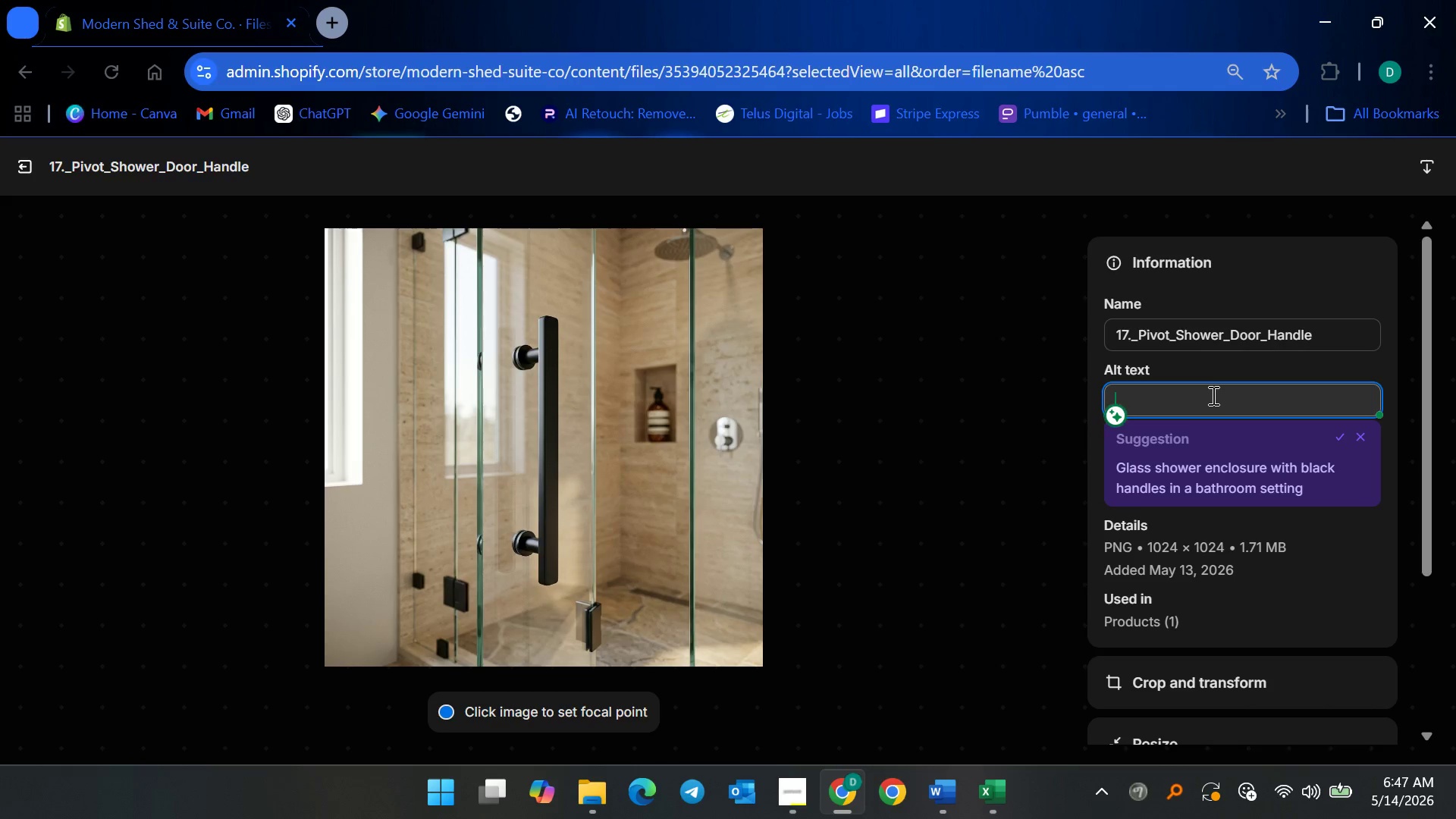 
type(Mtte black pivot shower door handle installed on frameless glass shower enclosure in luxury ADU bathroom)
 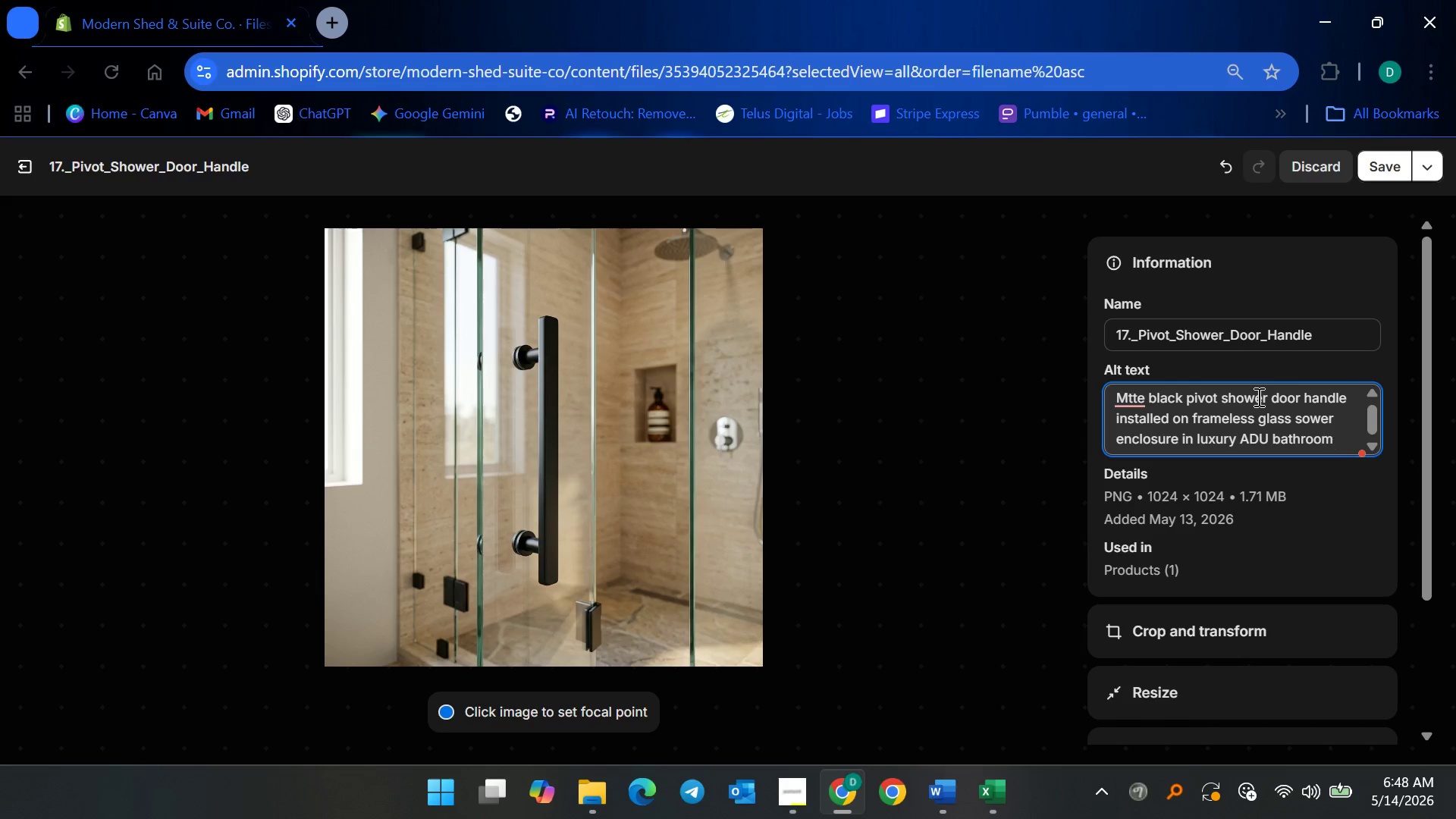 
wait(5.11)
 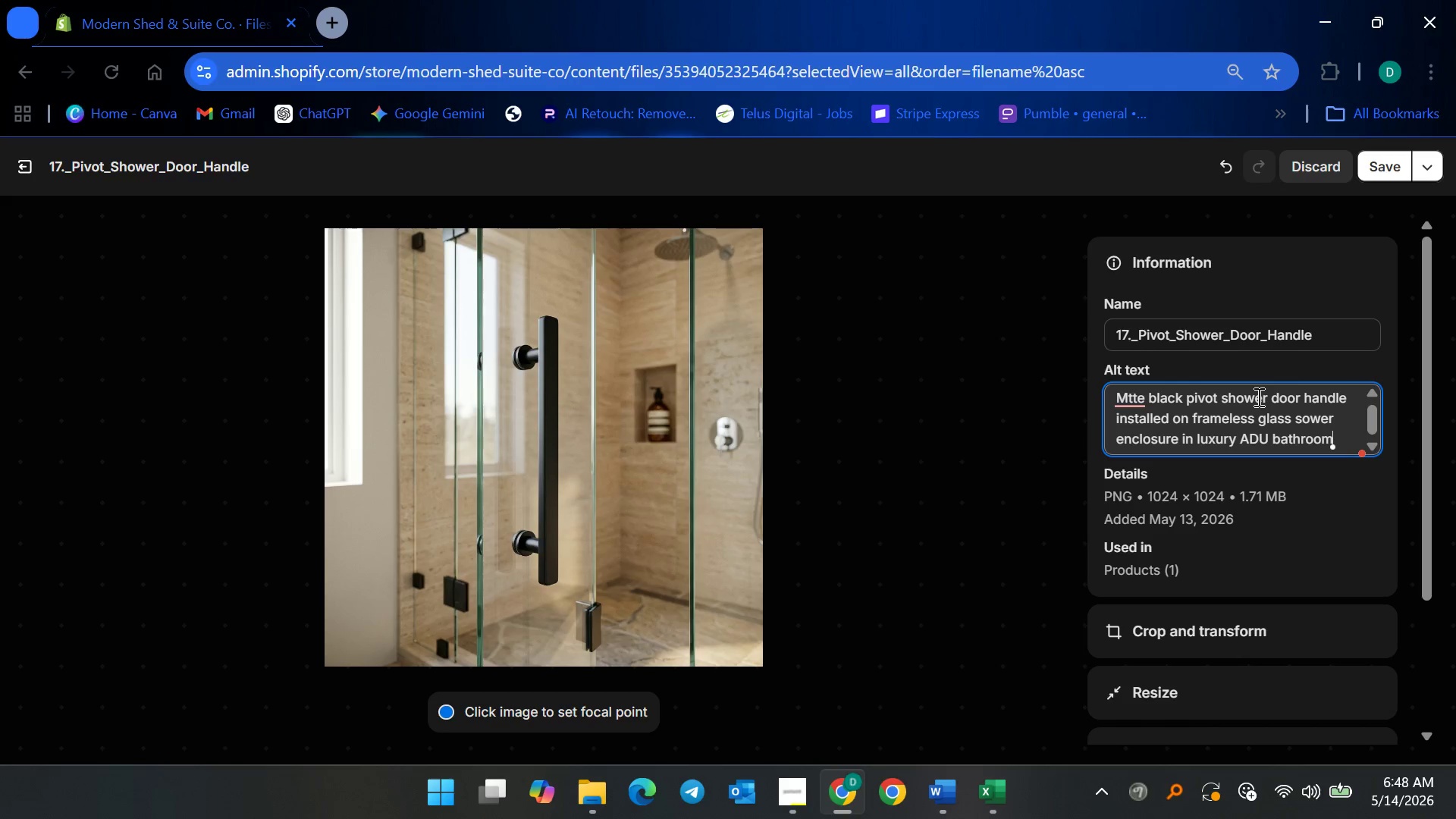 
left_click([1141, 466])
 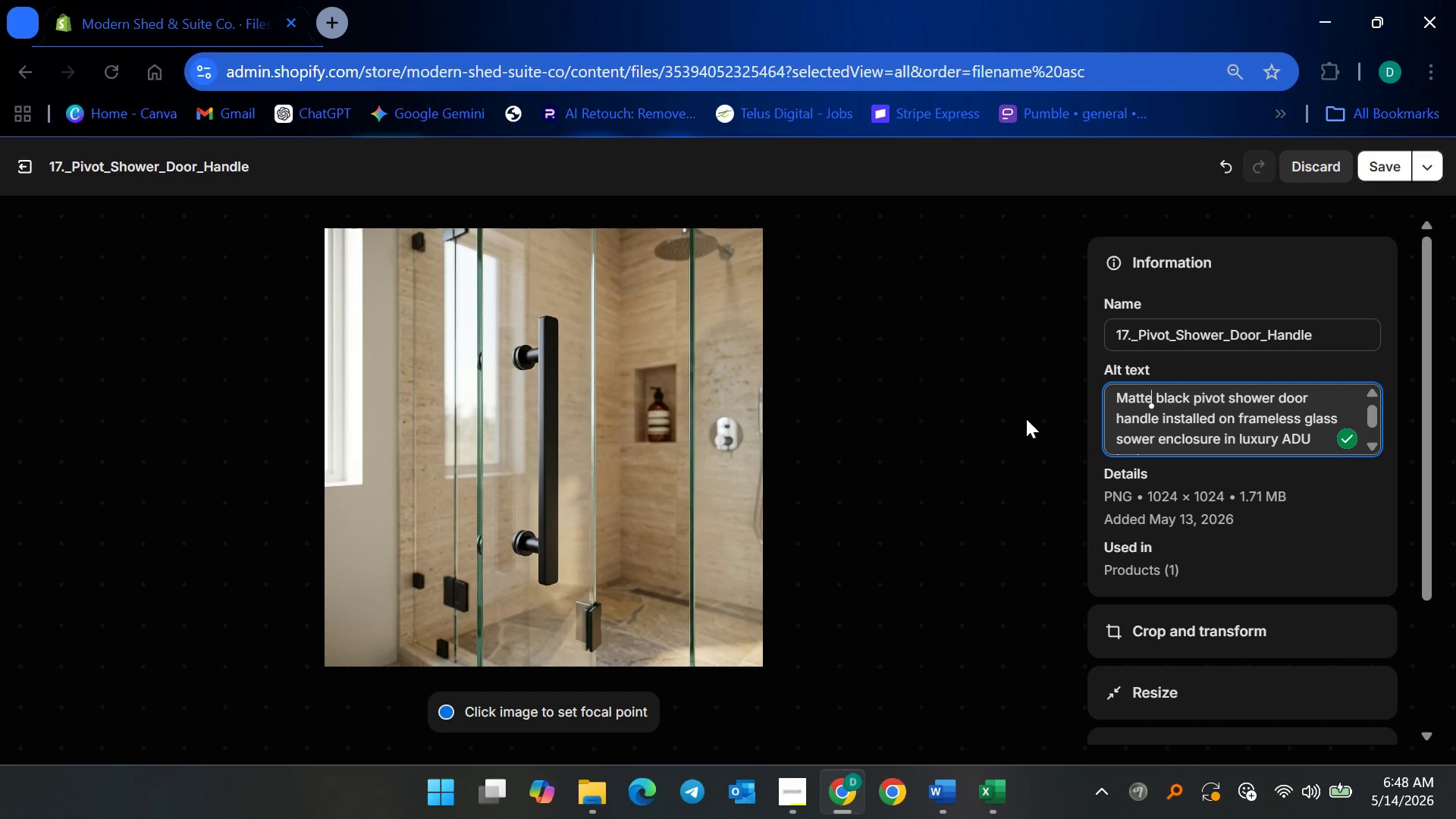 
left_click([1034, 425])
 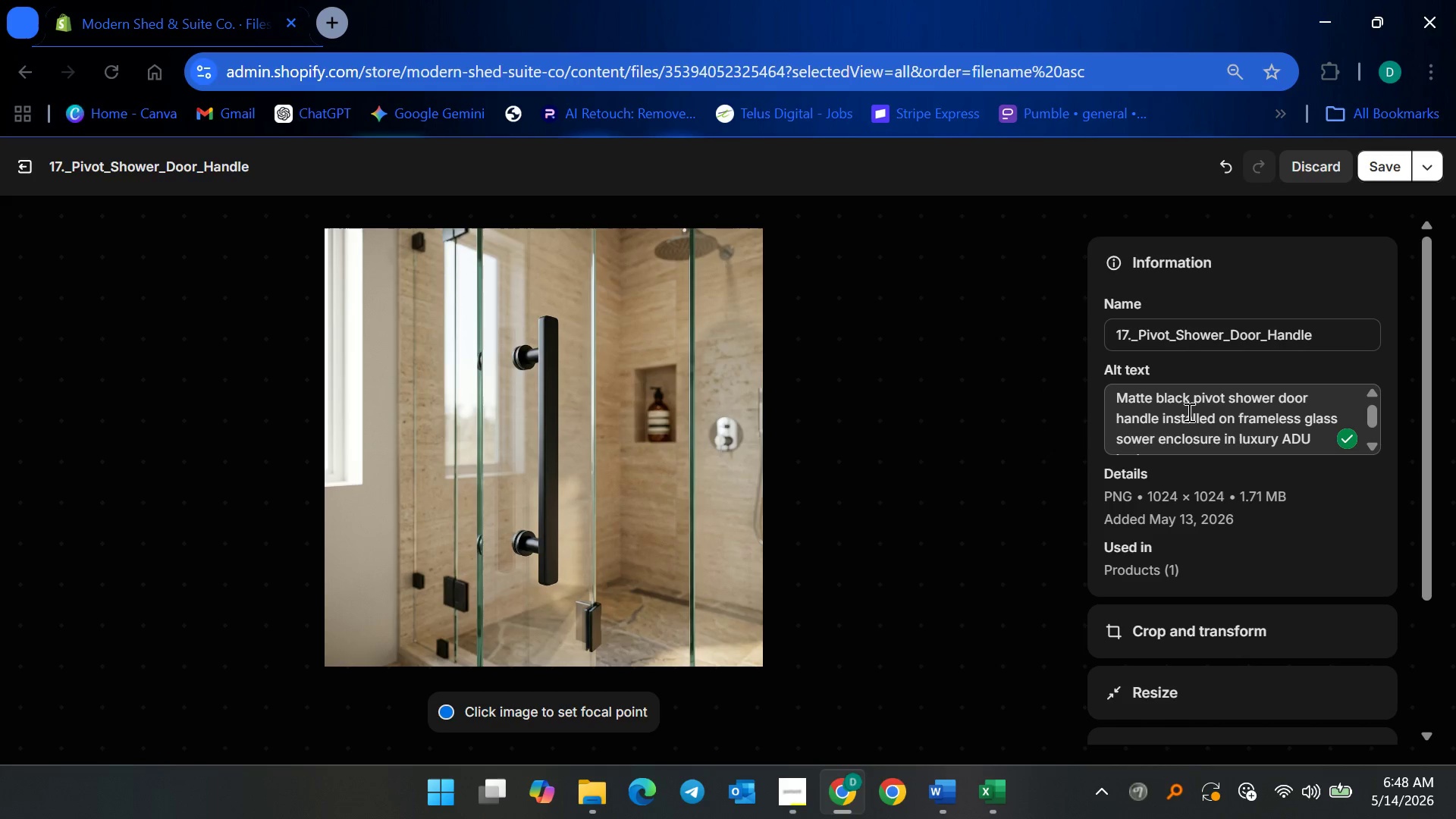 
scroll: coordinate [1188, 412], scroll_direction: down, amount: 1.0
 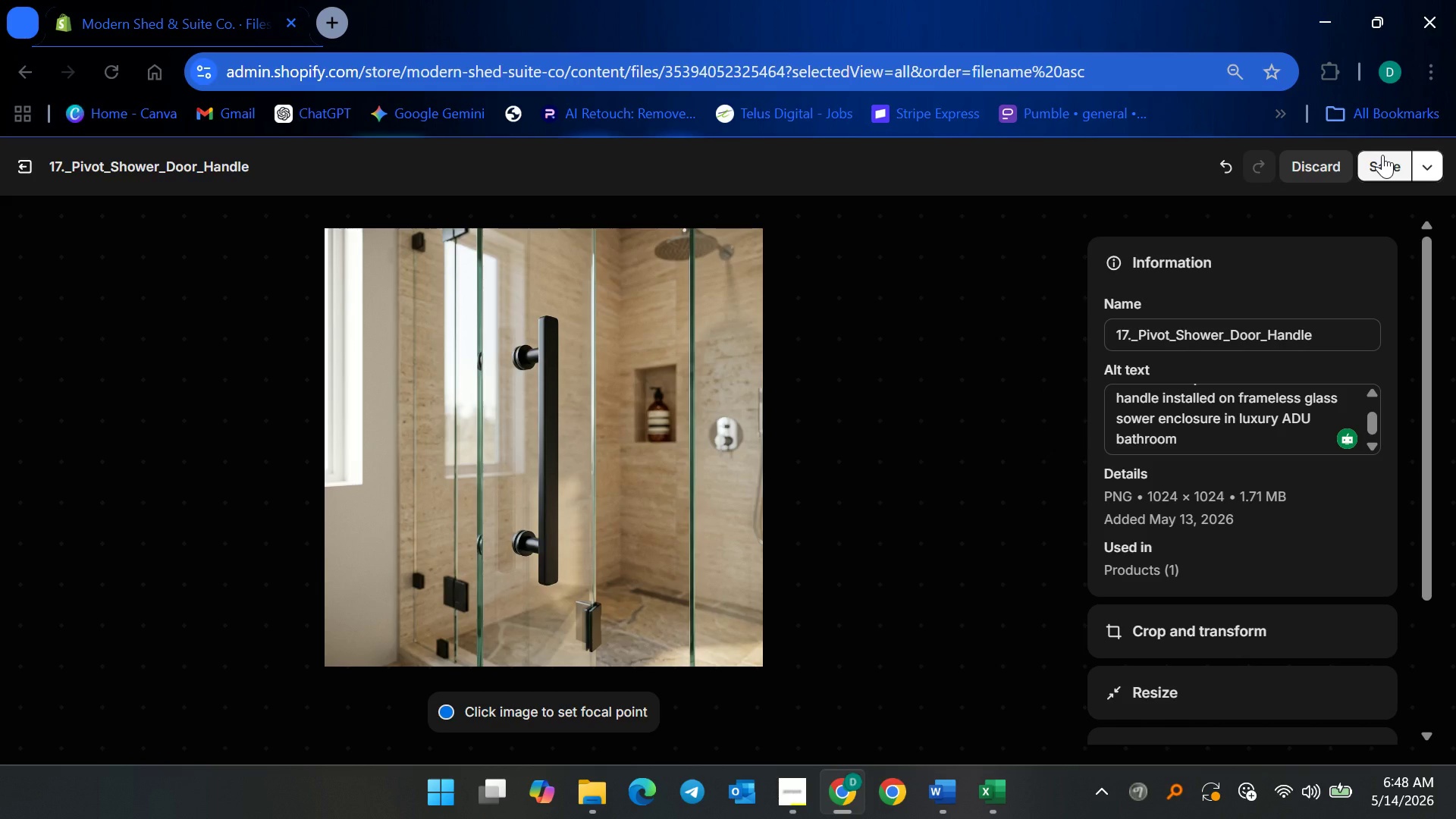 
left_click([1382, 155])
 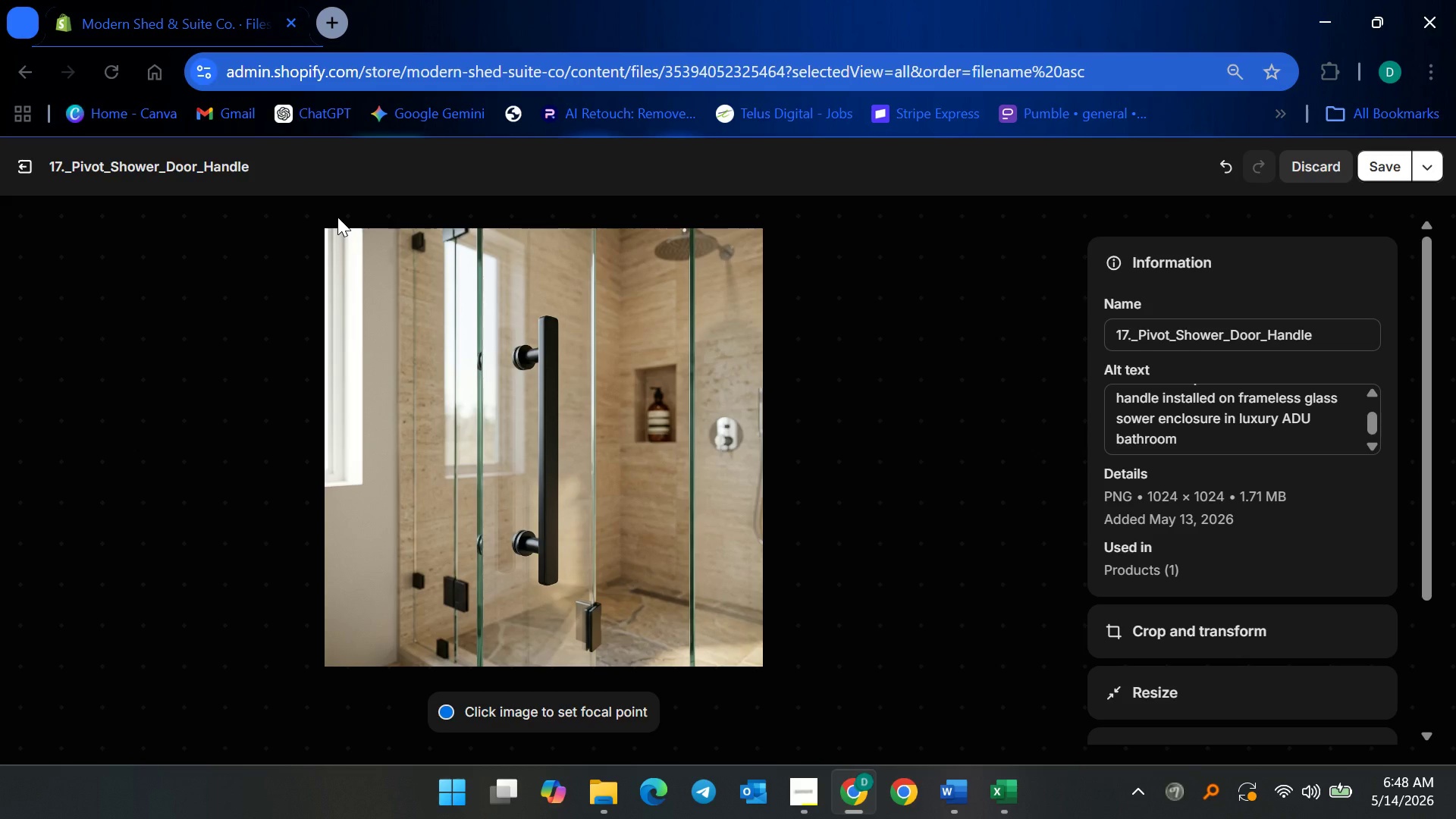 
wait(24.74)
 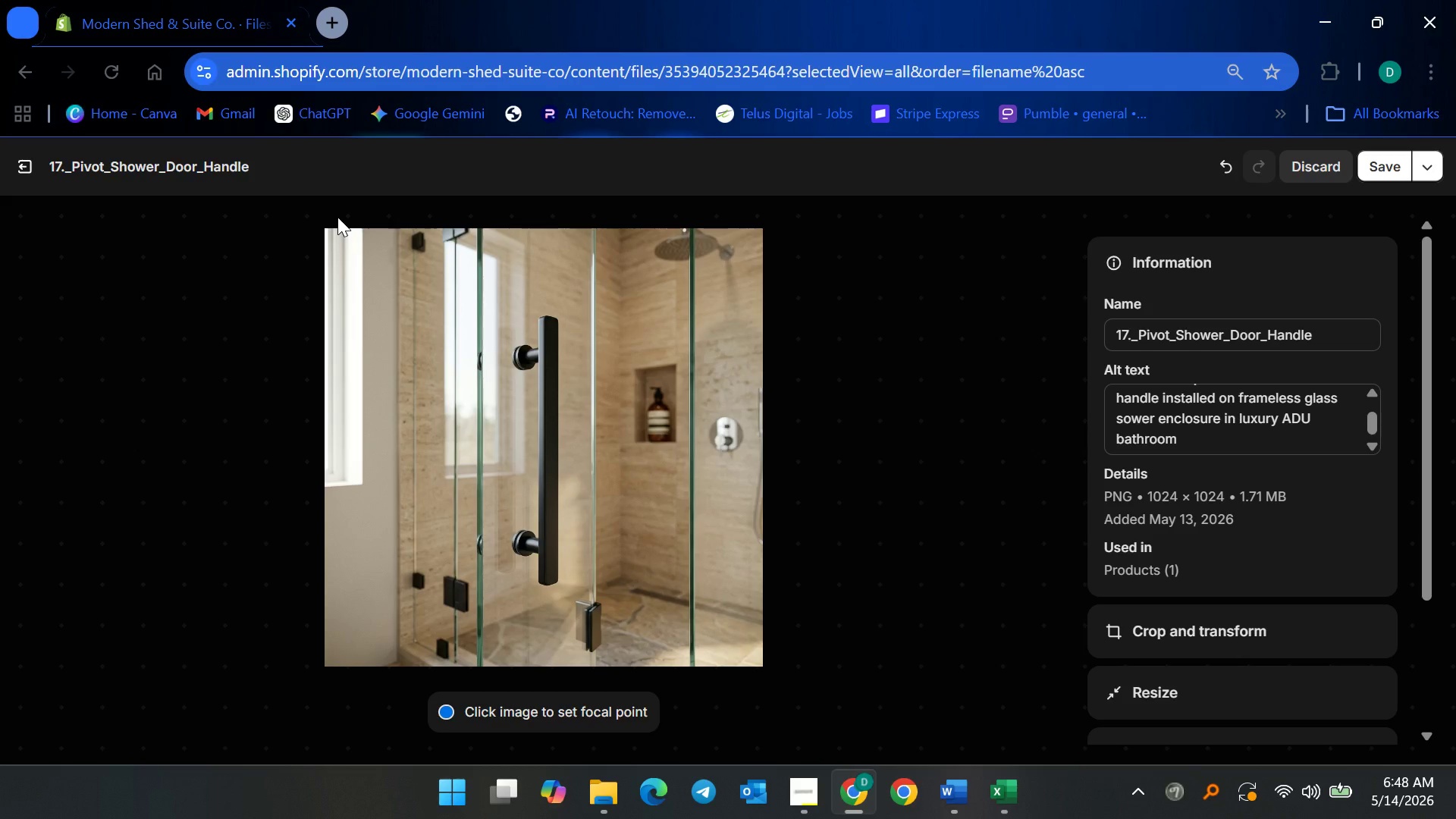 
scroll: coordinate [1220, 441], scroll_direction: up, amount: 2.0
 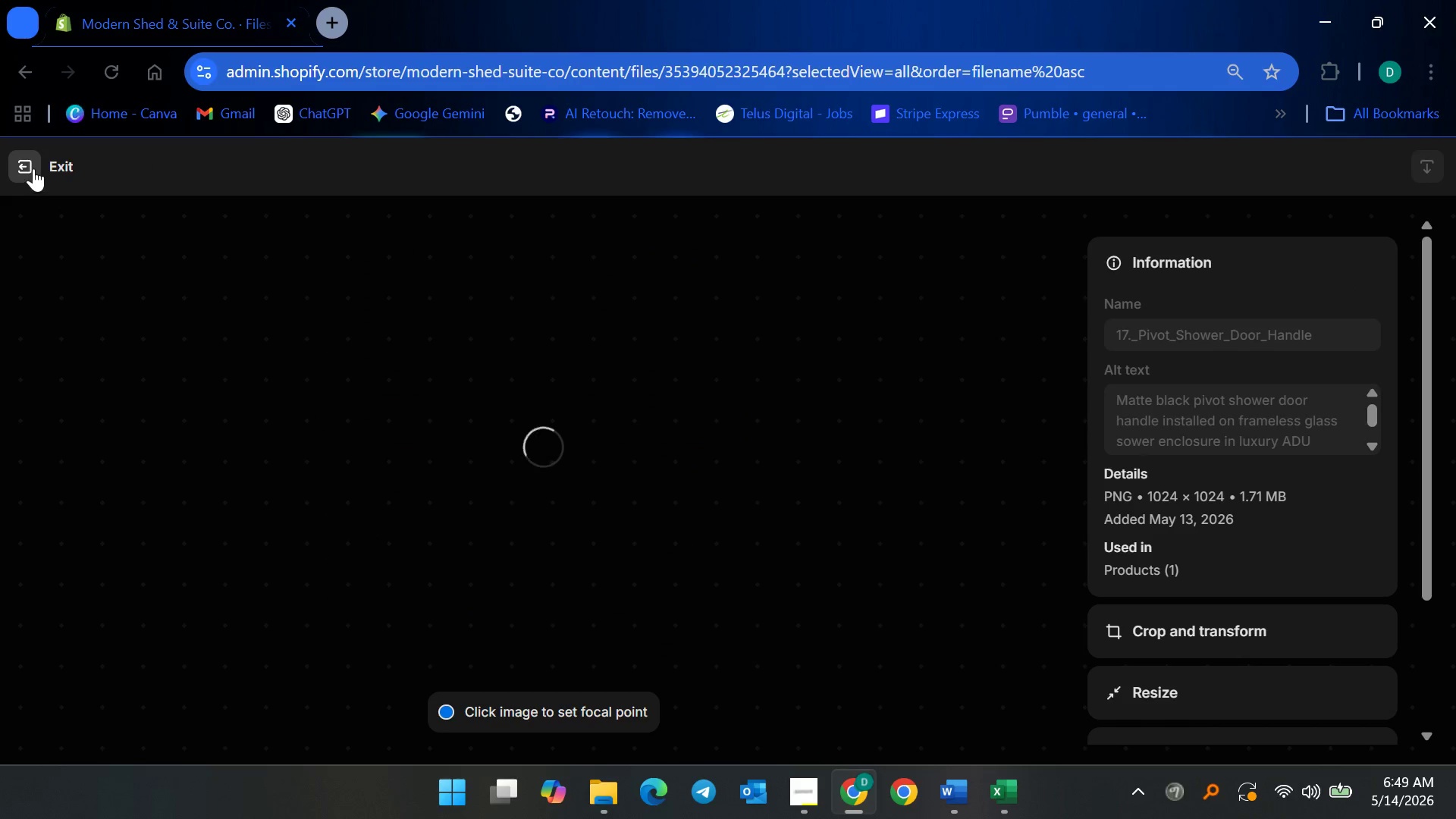 
wait(7.21)
 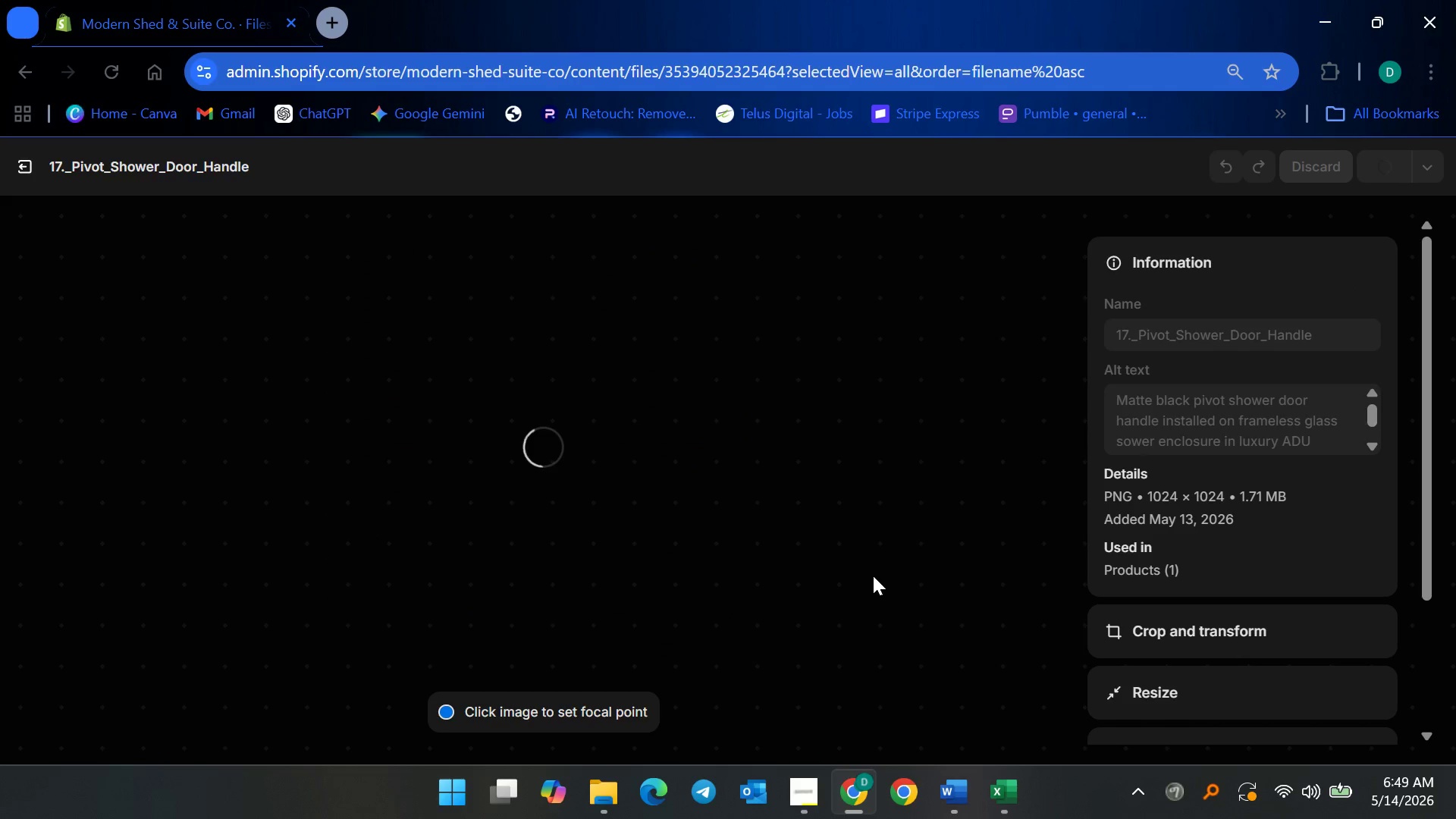 
left_click([33, 165])
 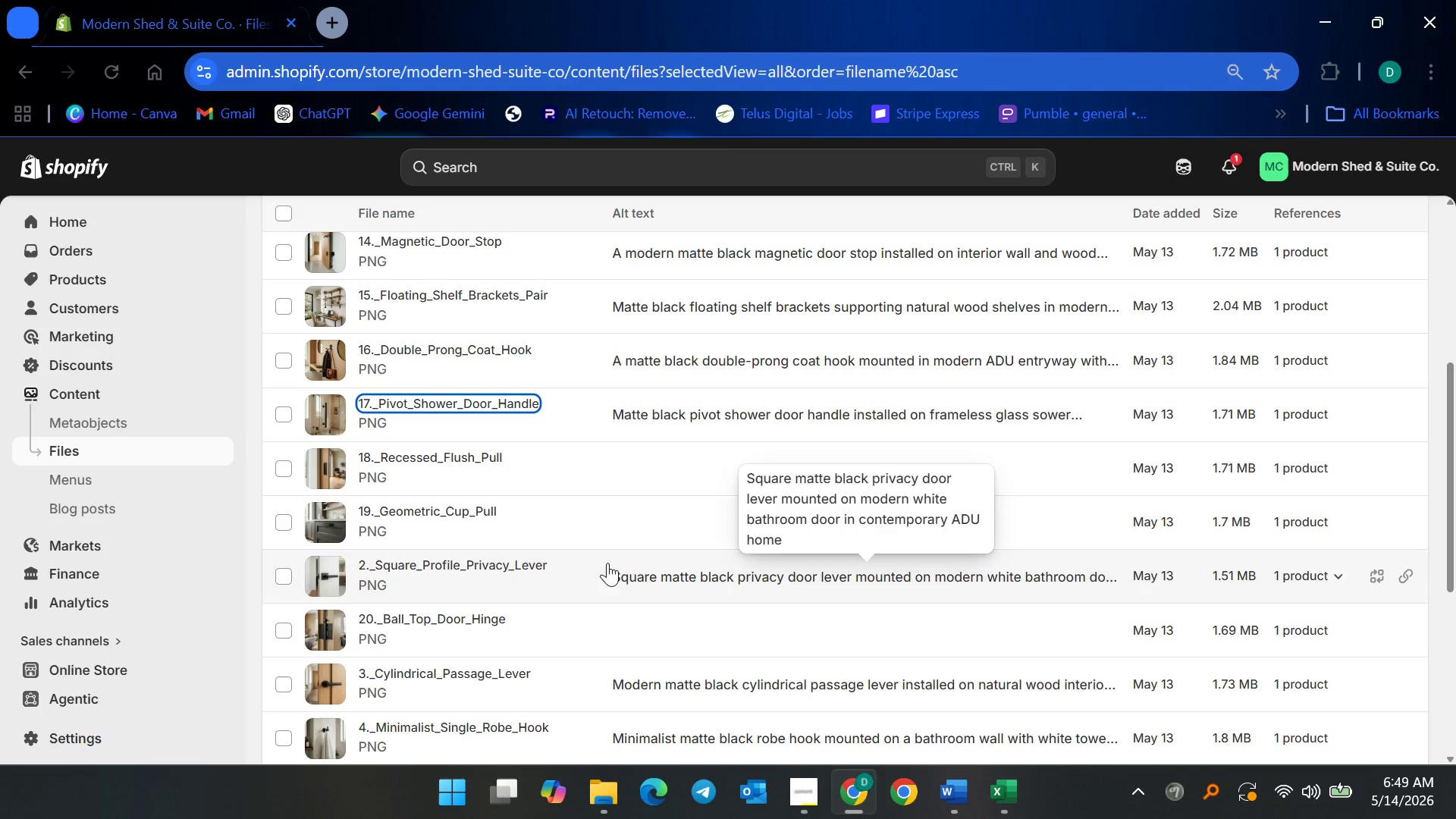 
left_click([431, 446])